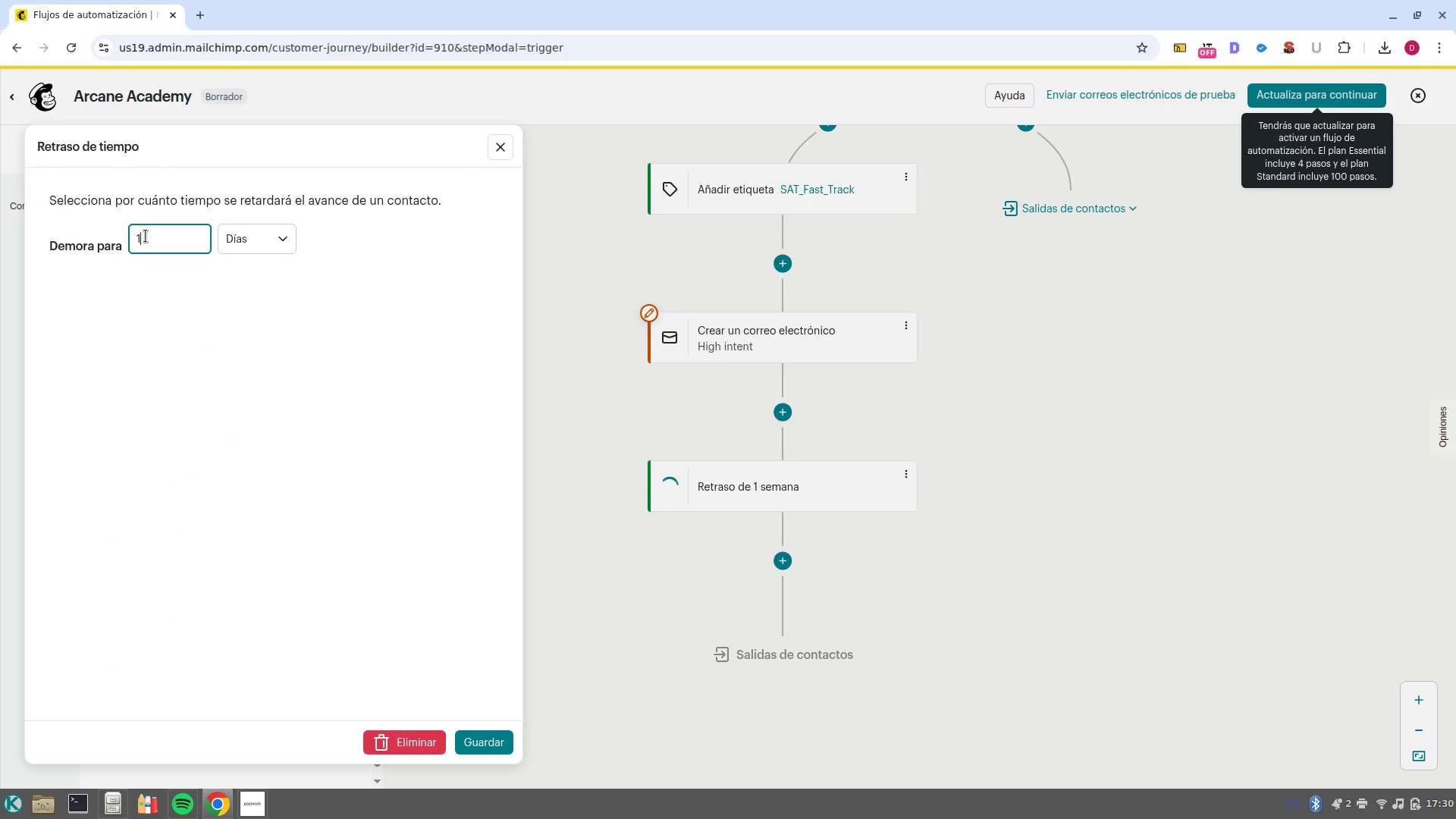 
key(Backspace)
 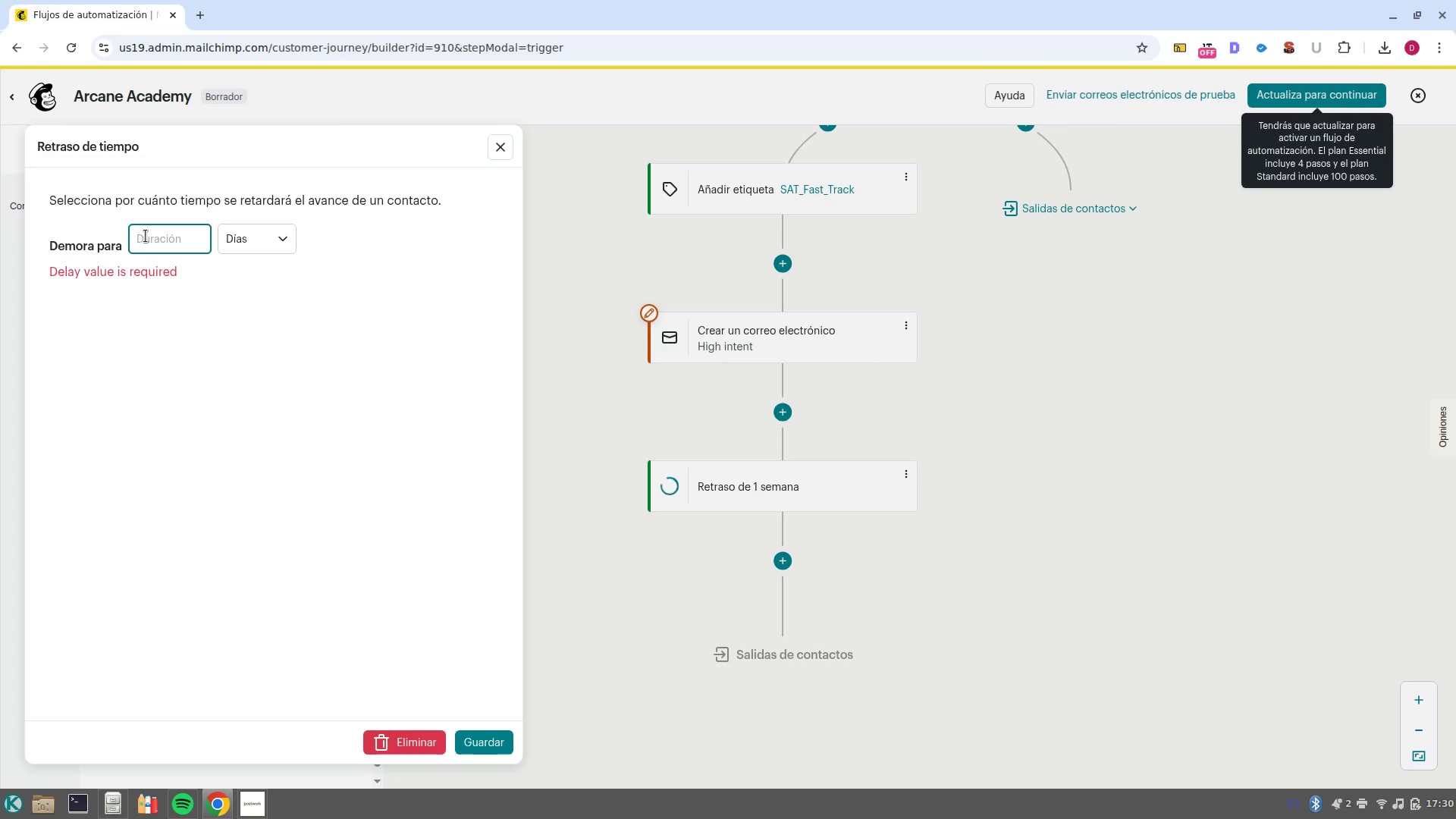 
key(2)
 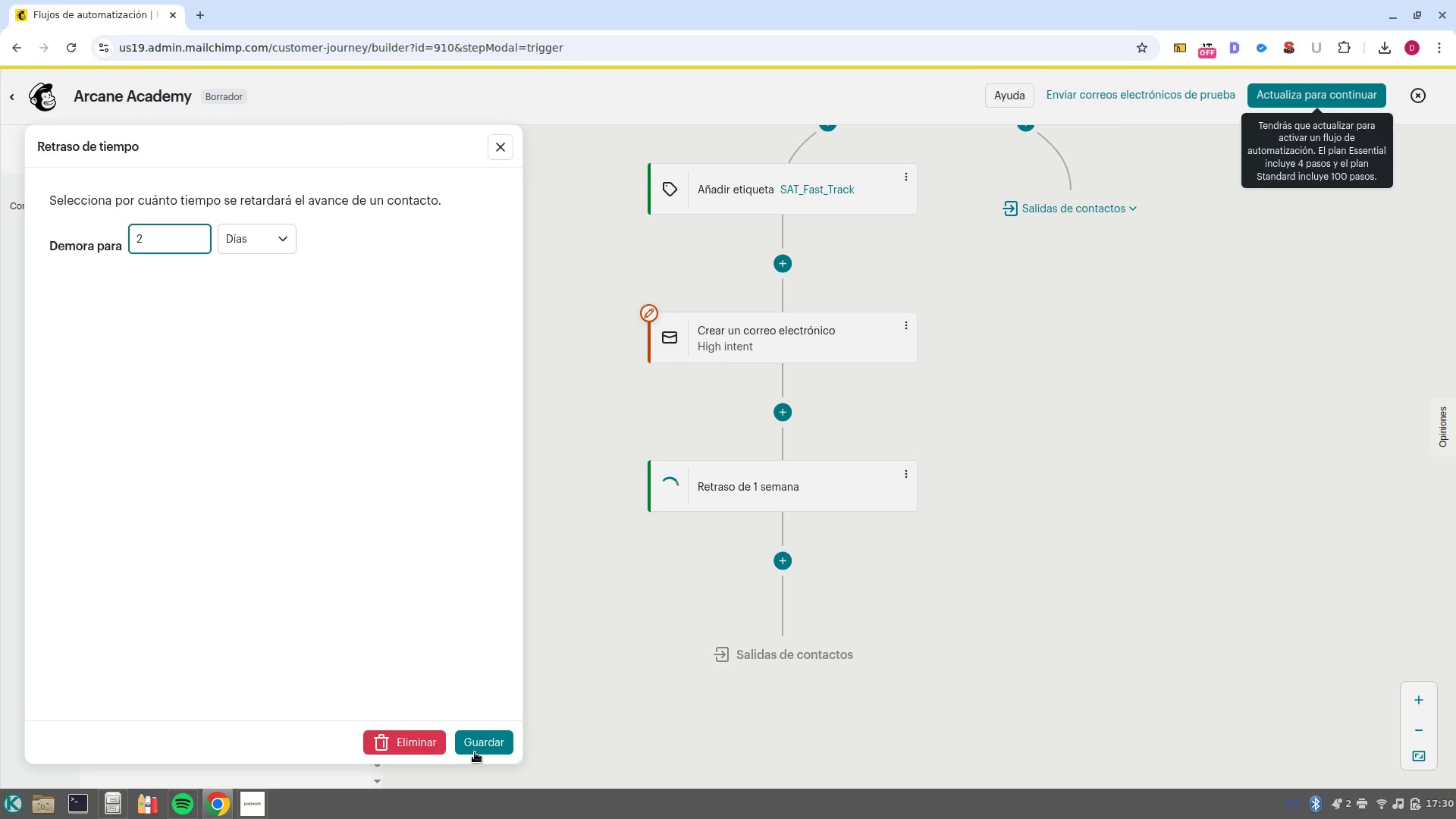 
left_click([477, 749])
 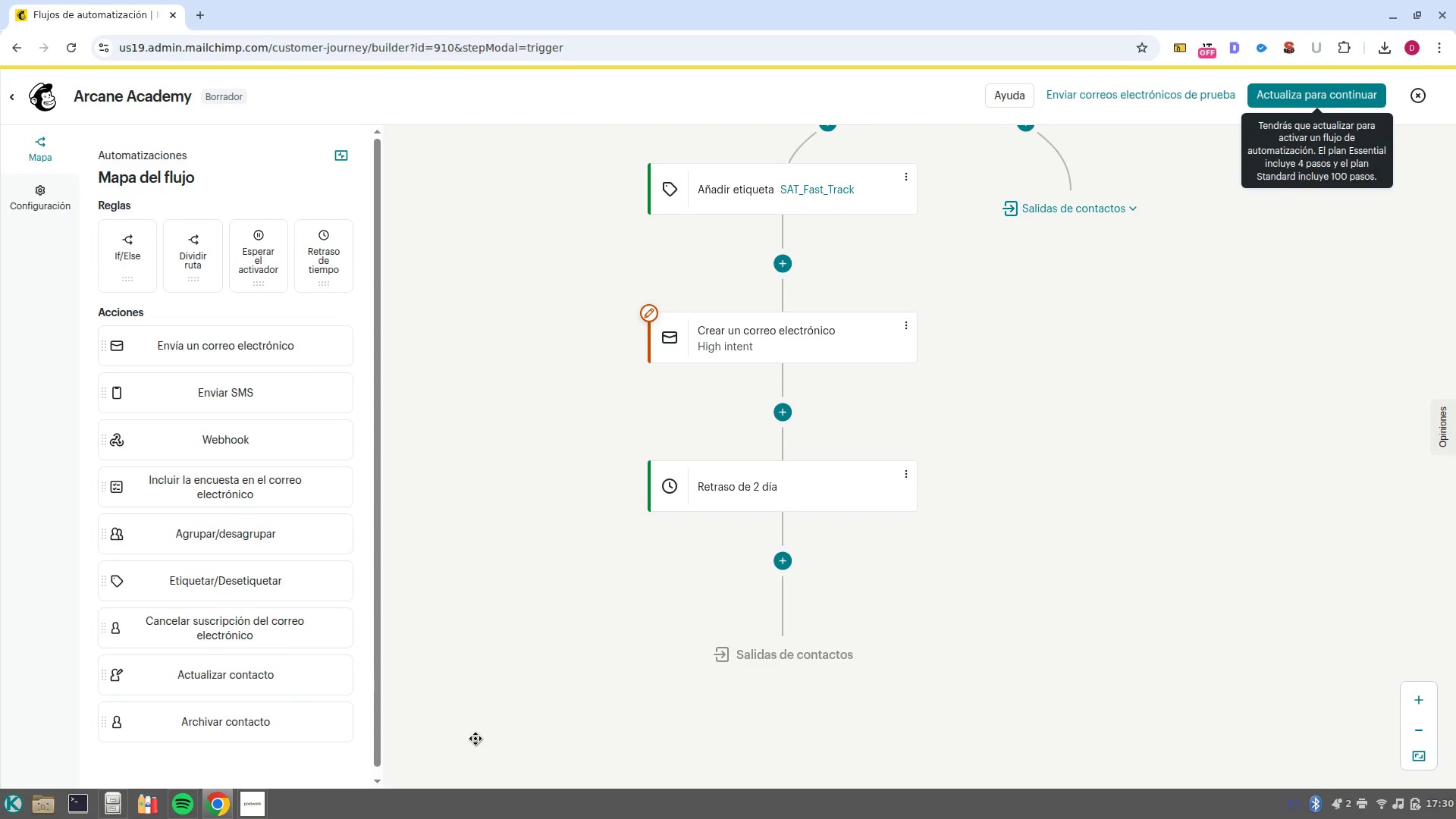 
wait(11.35)
 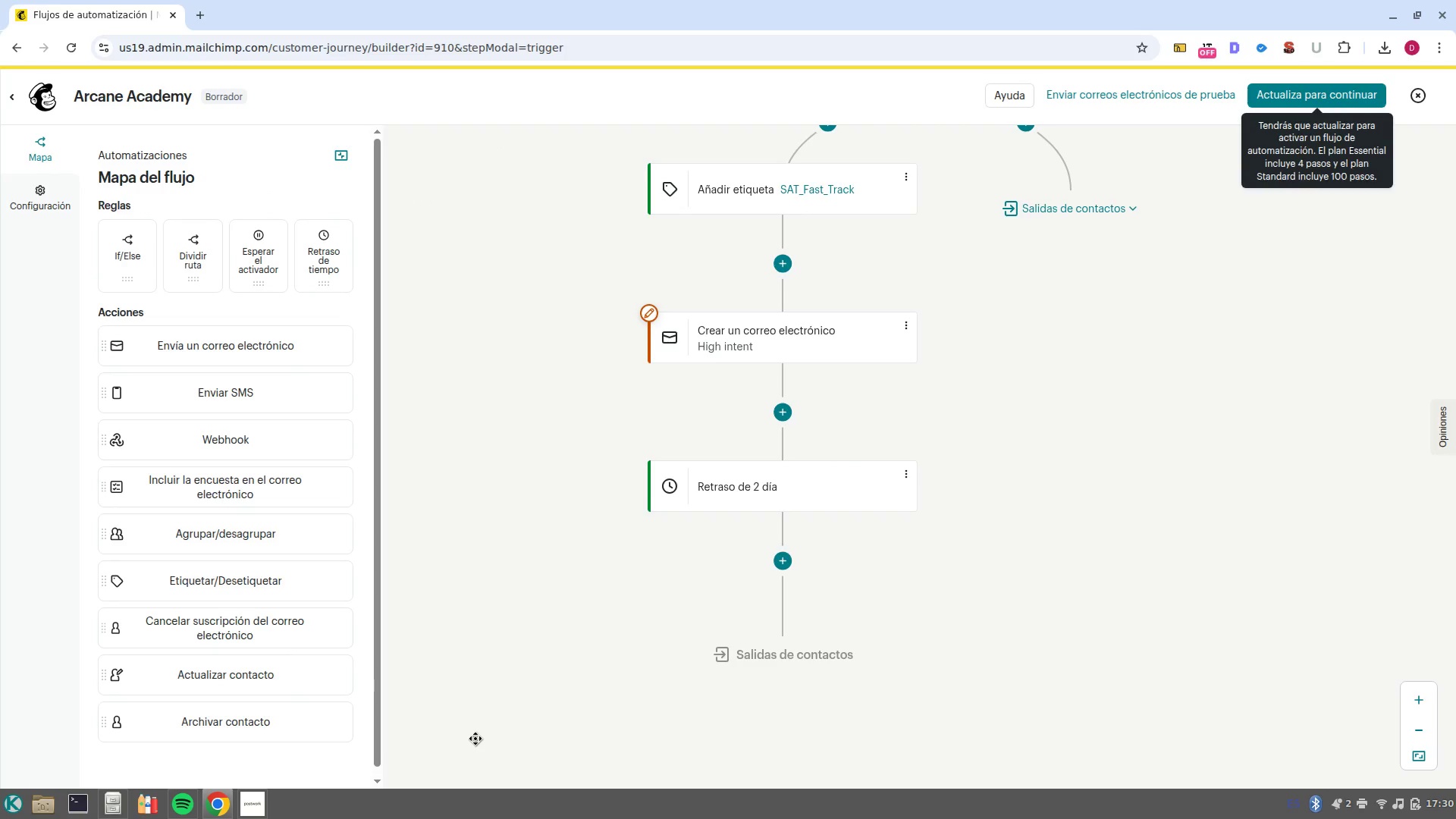 
left_click([788, 563])
 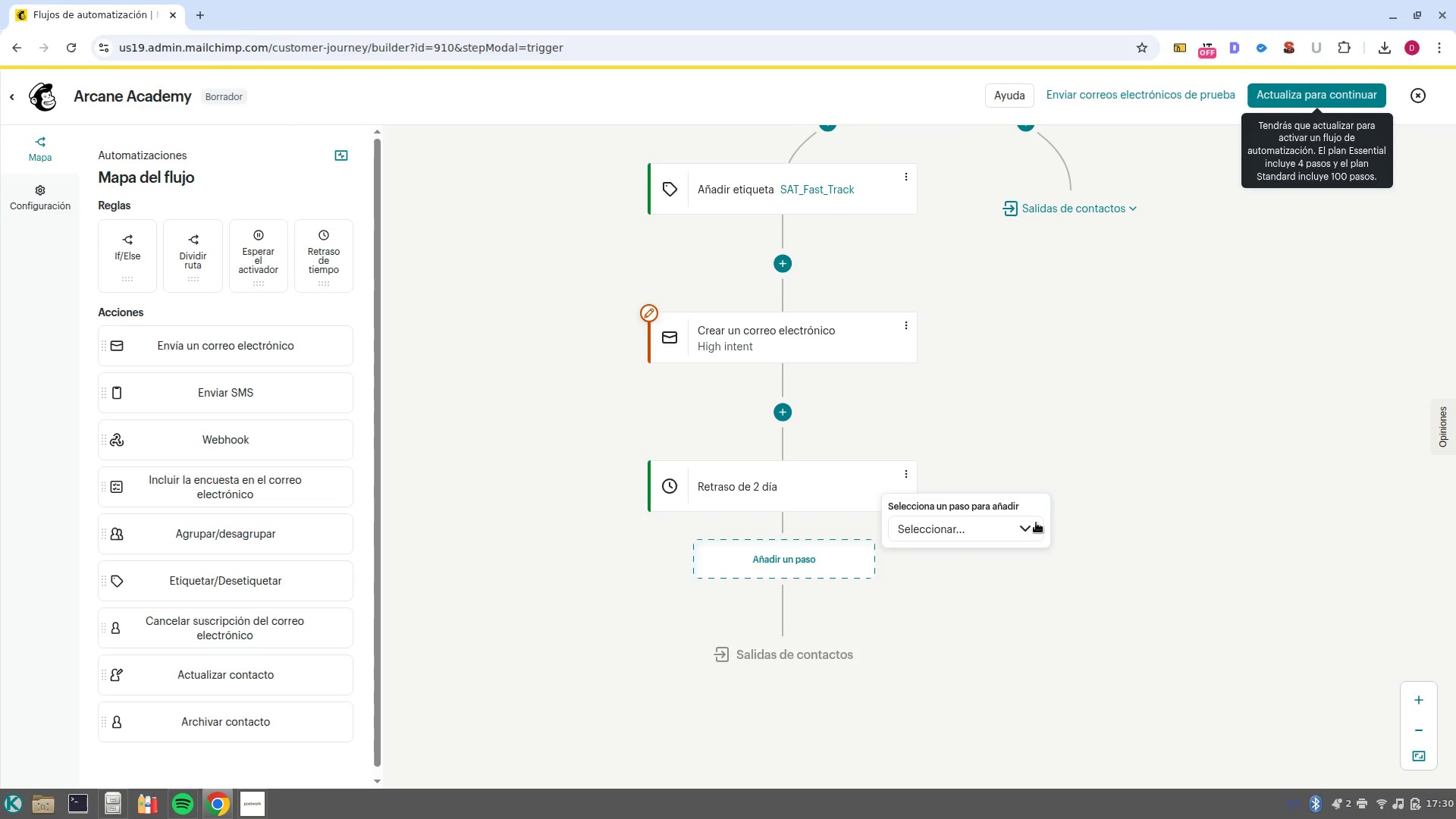 
left_click([1028, 529])
 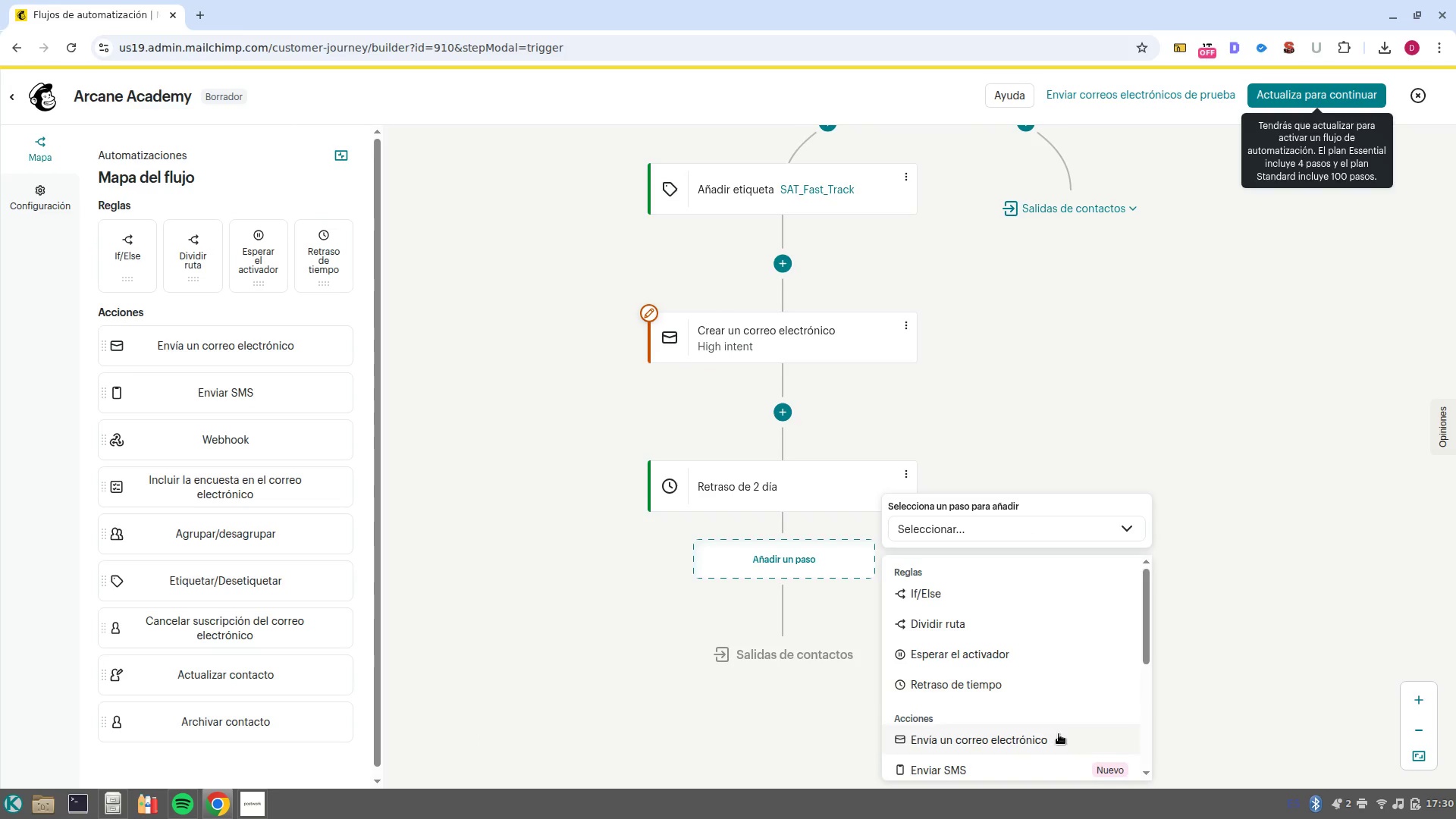 
left_click([1059, 734])
 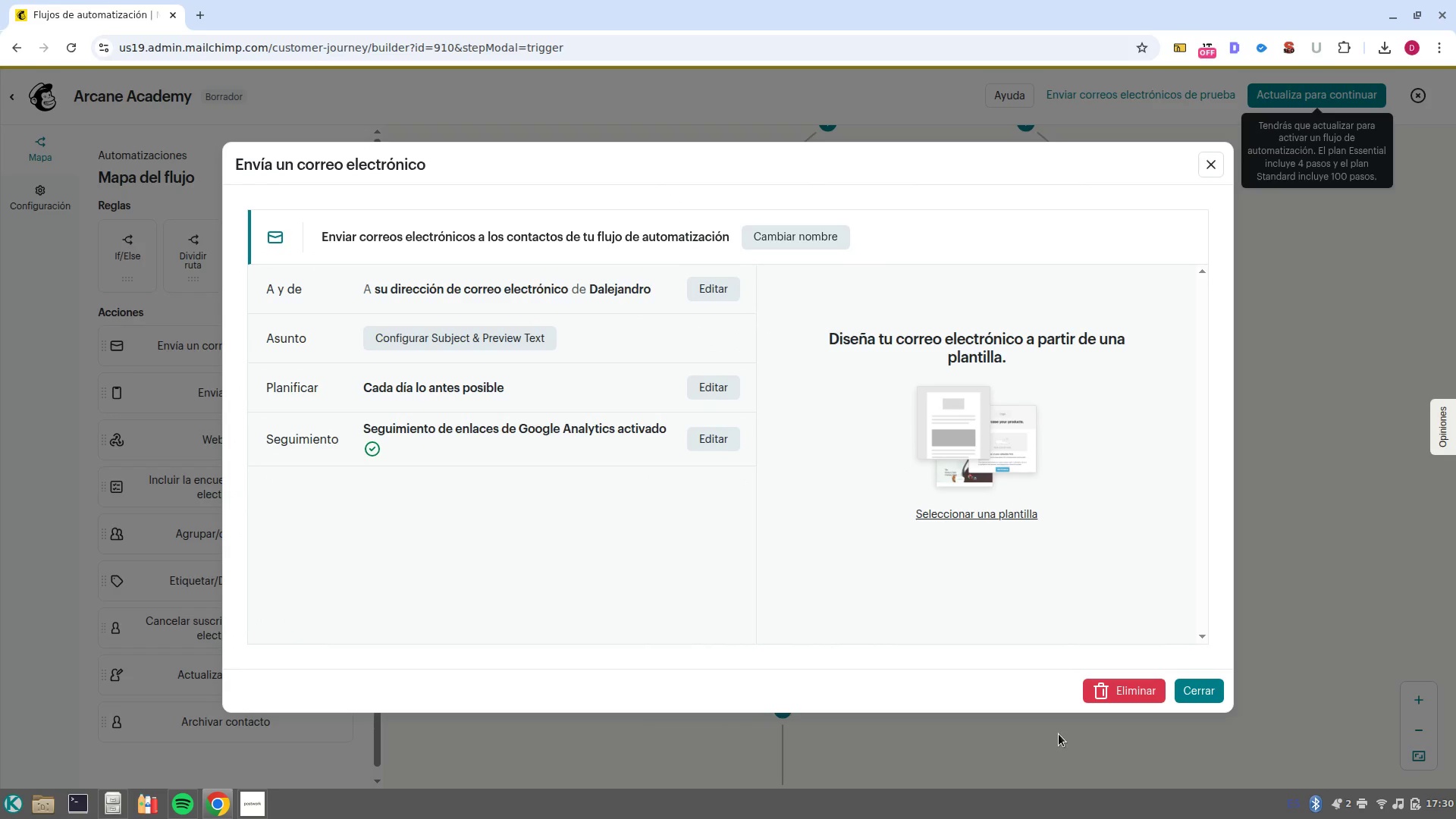 
left_click([781, 230])
 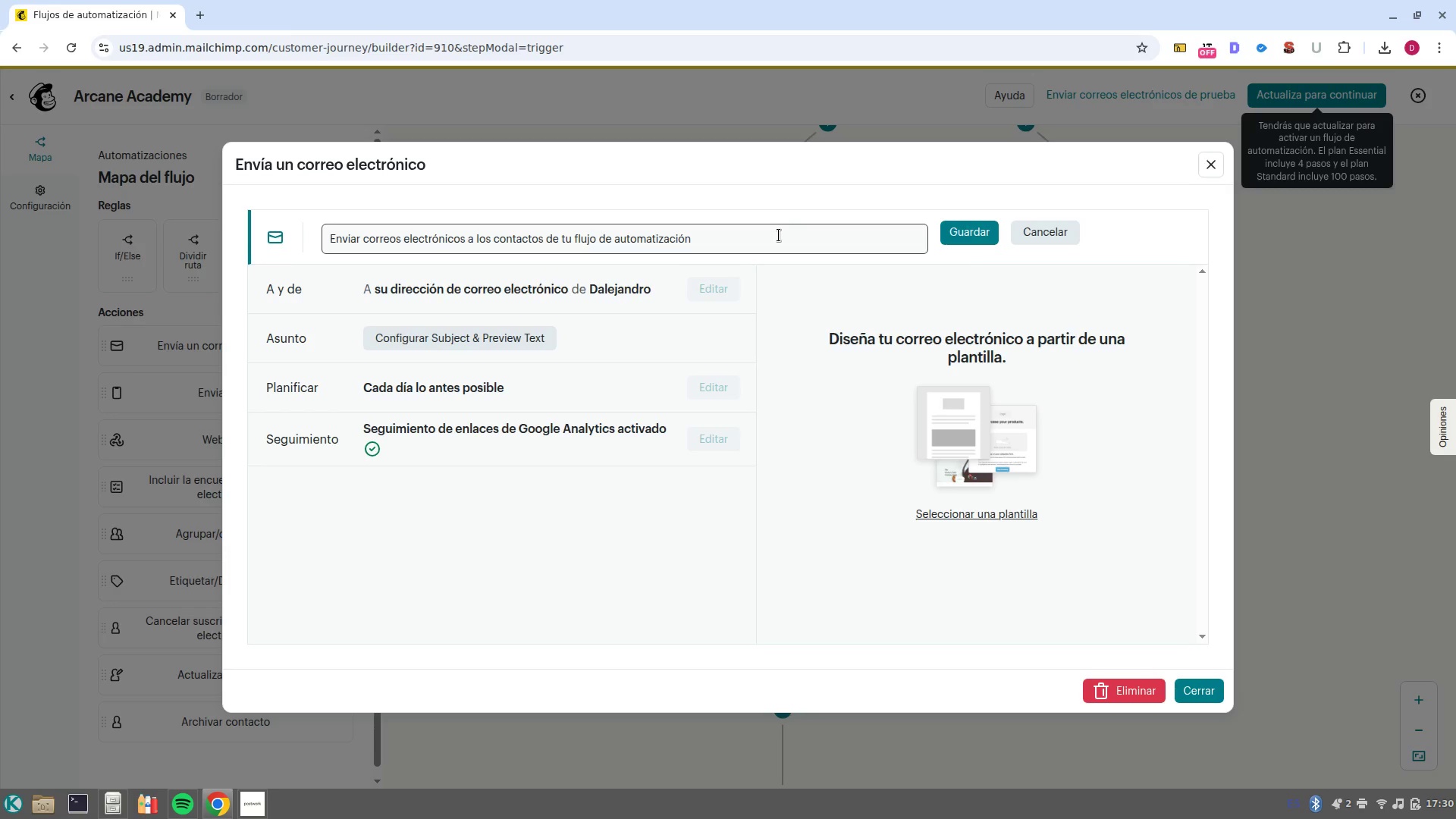 
left_click([781, 245])
 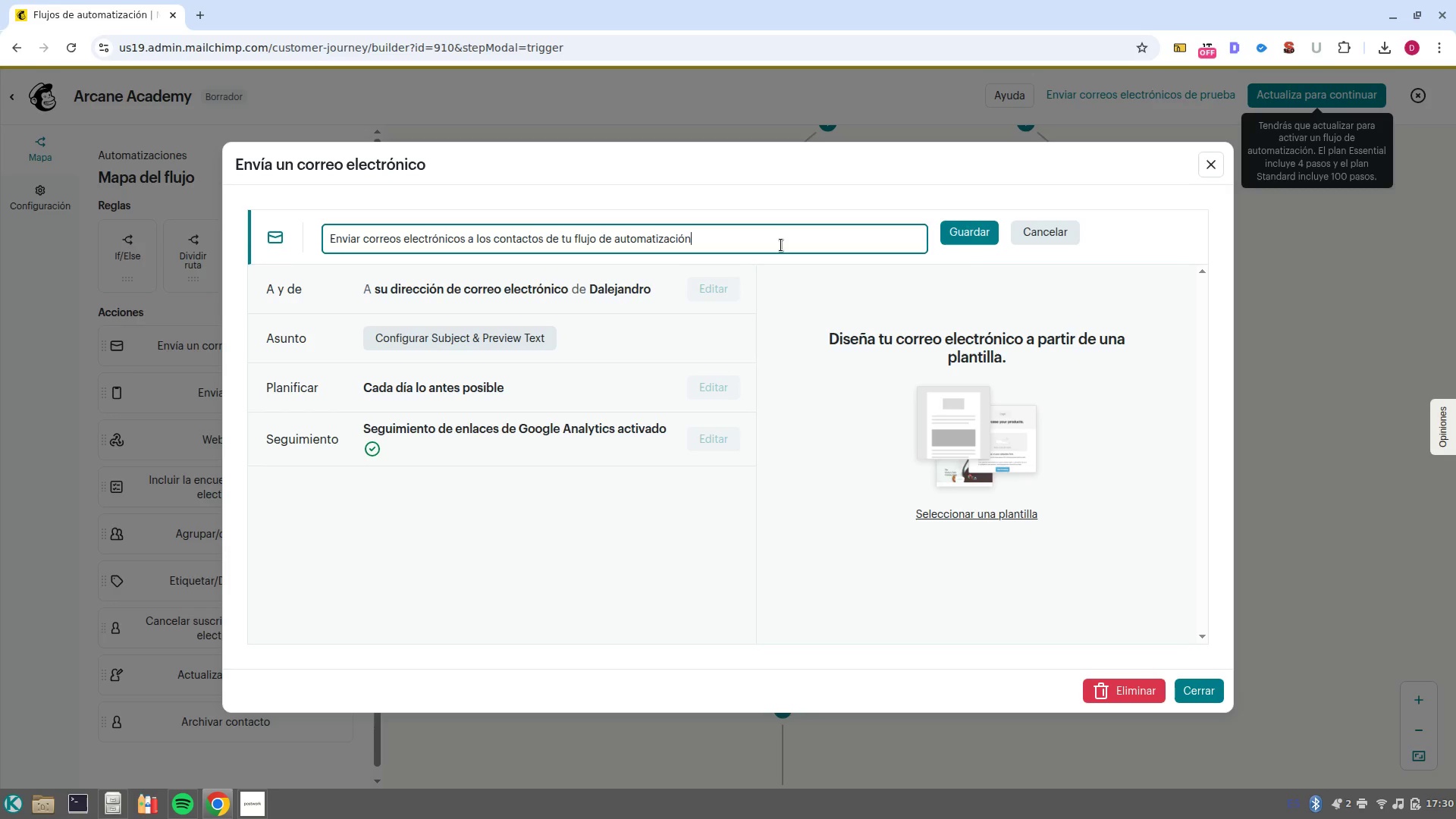 
left_click([781, 245])
 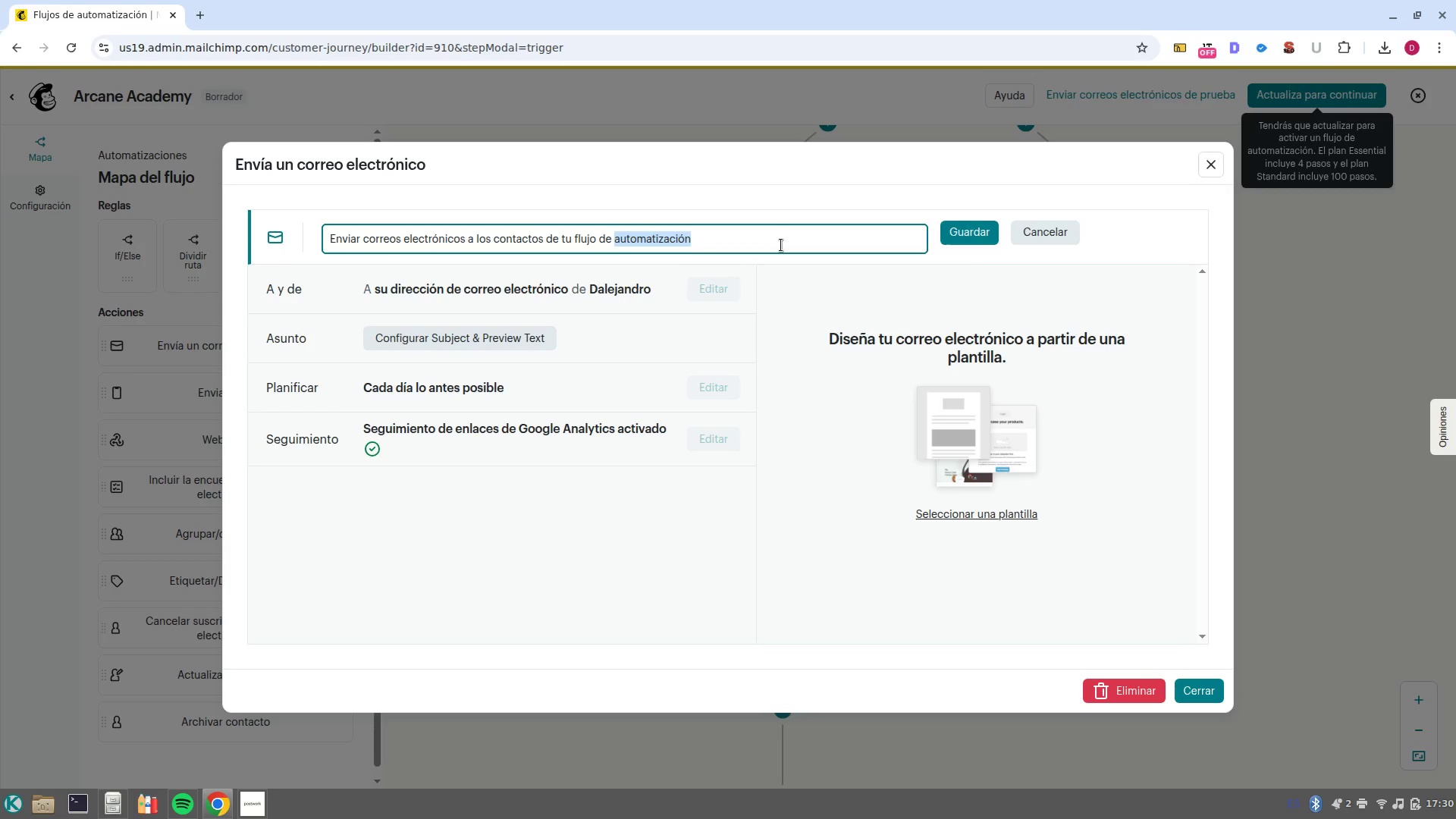 
left_click([781, 245])
 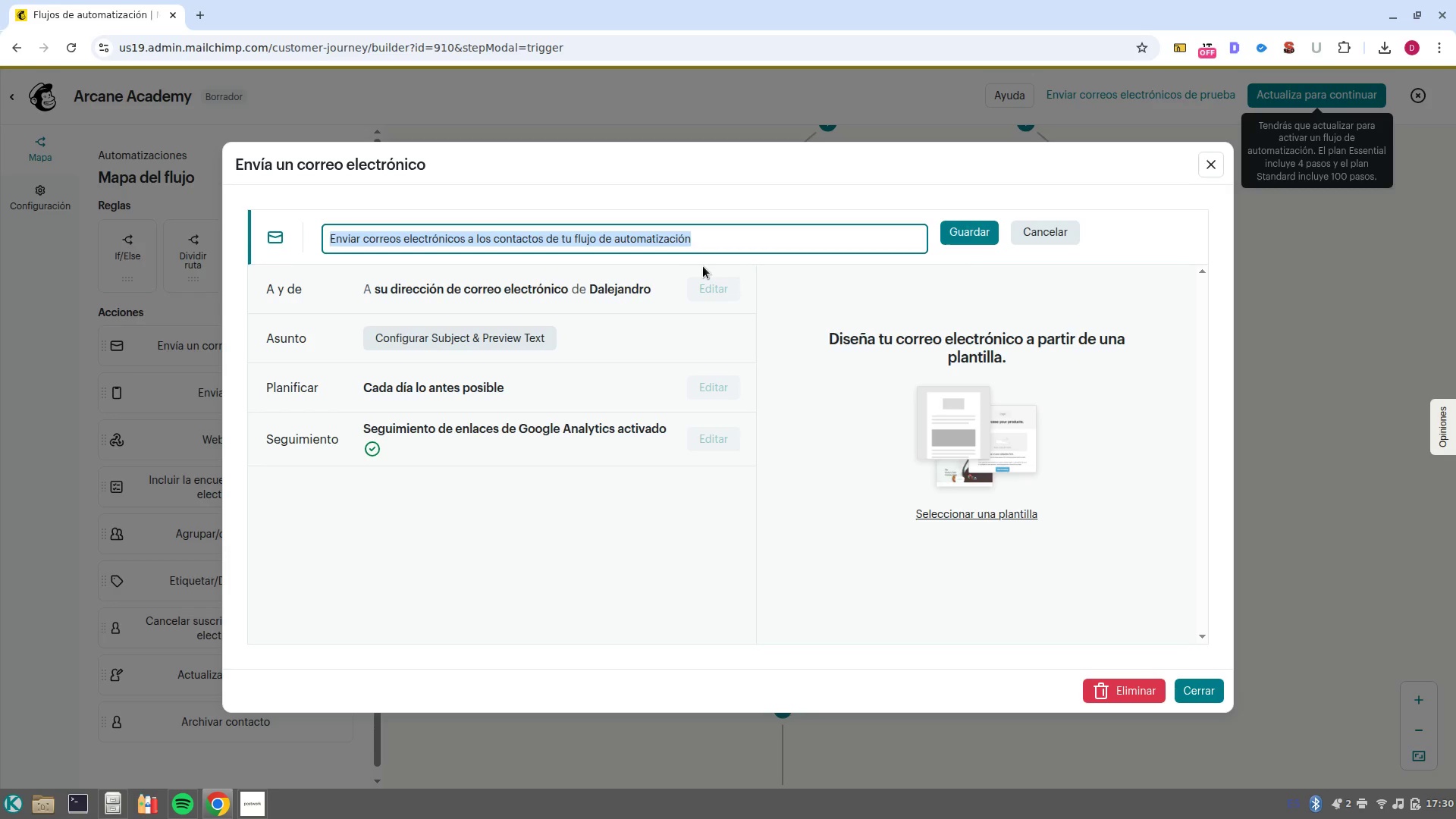 
key(Control+ControlLeft)
 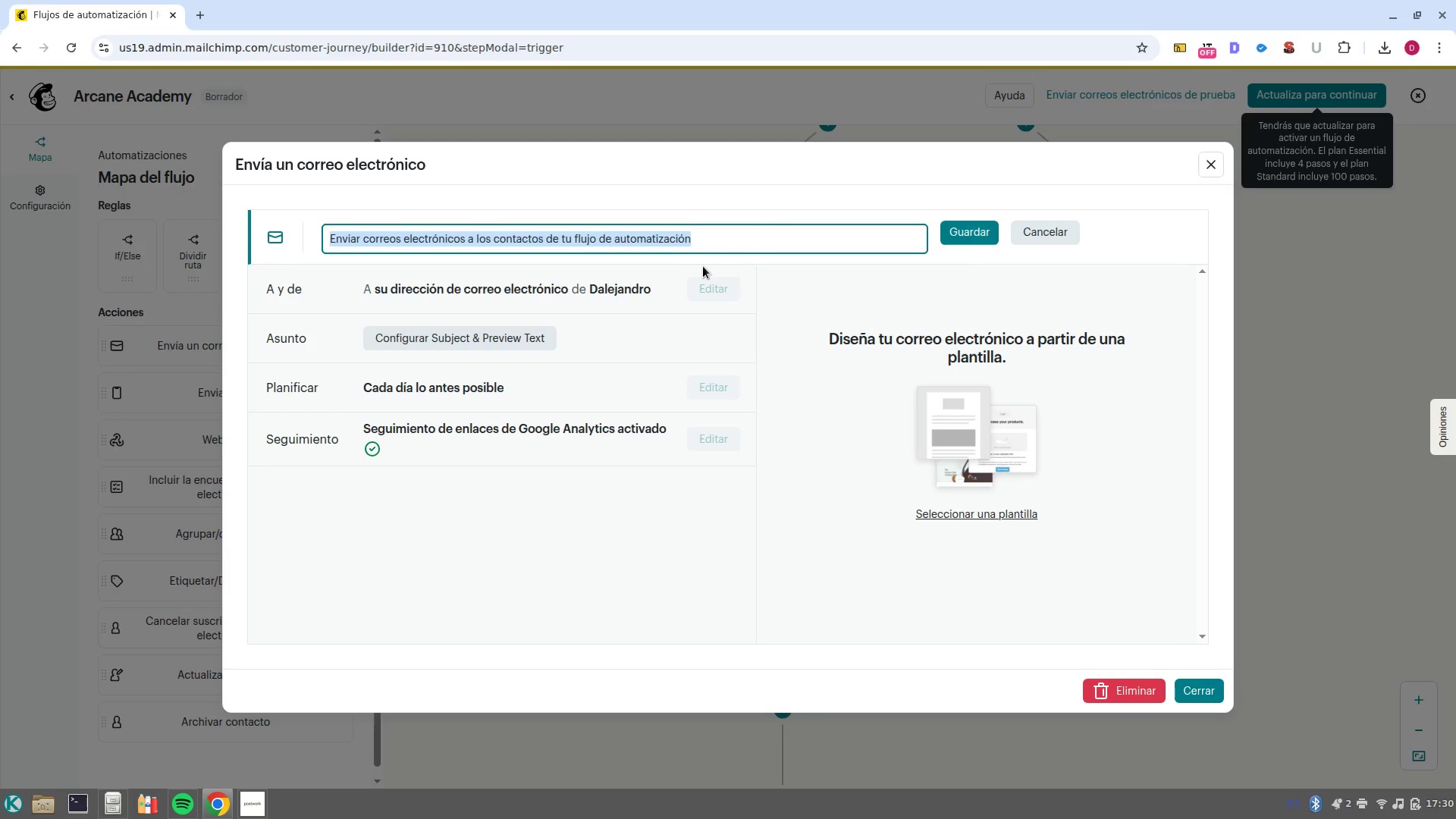 
key(Control+Backspace)
 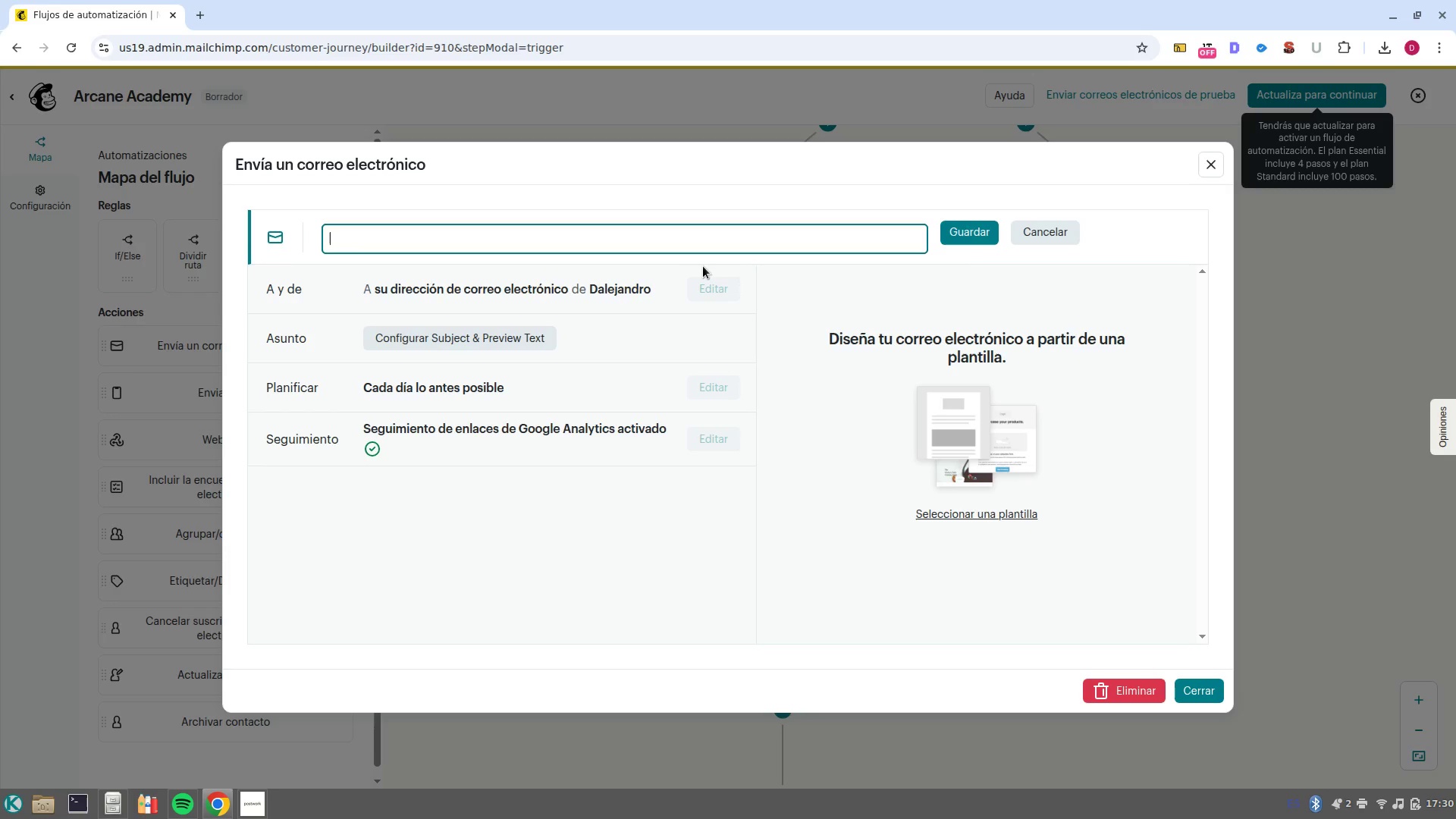 
wait(5.39)
 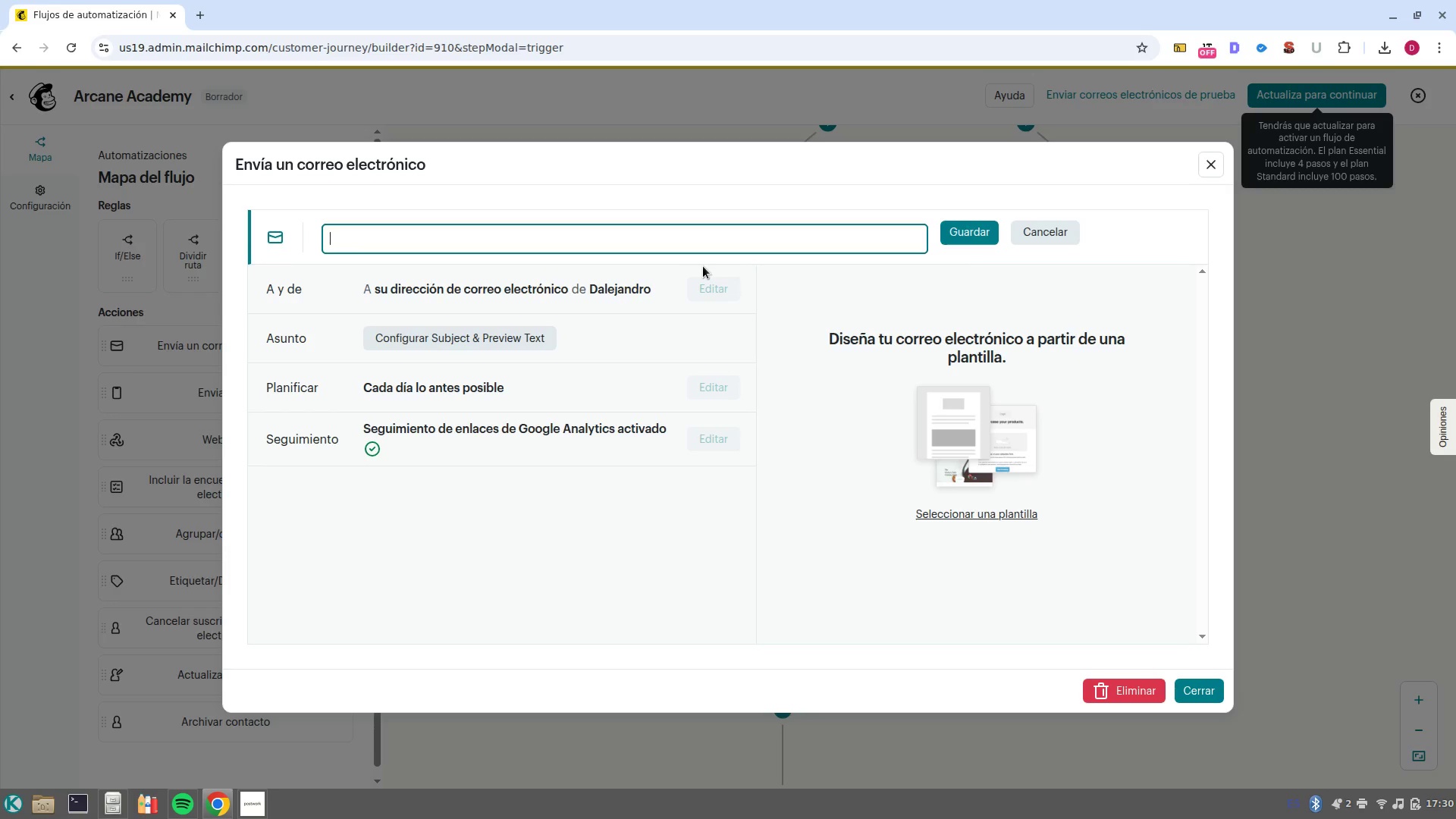 
type(Enrollment Deadline)
 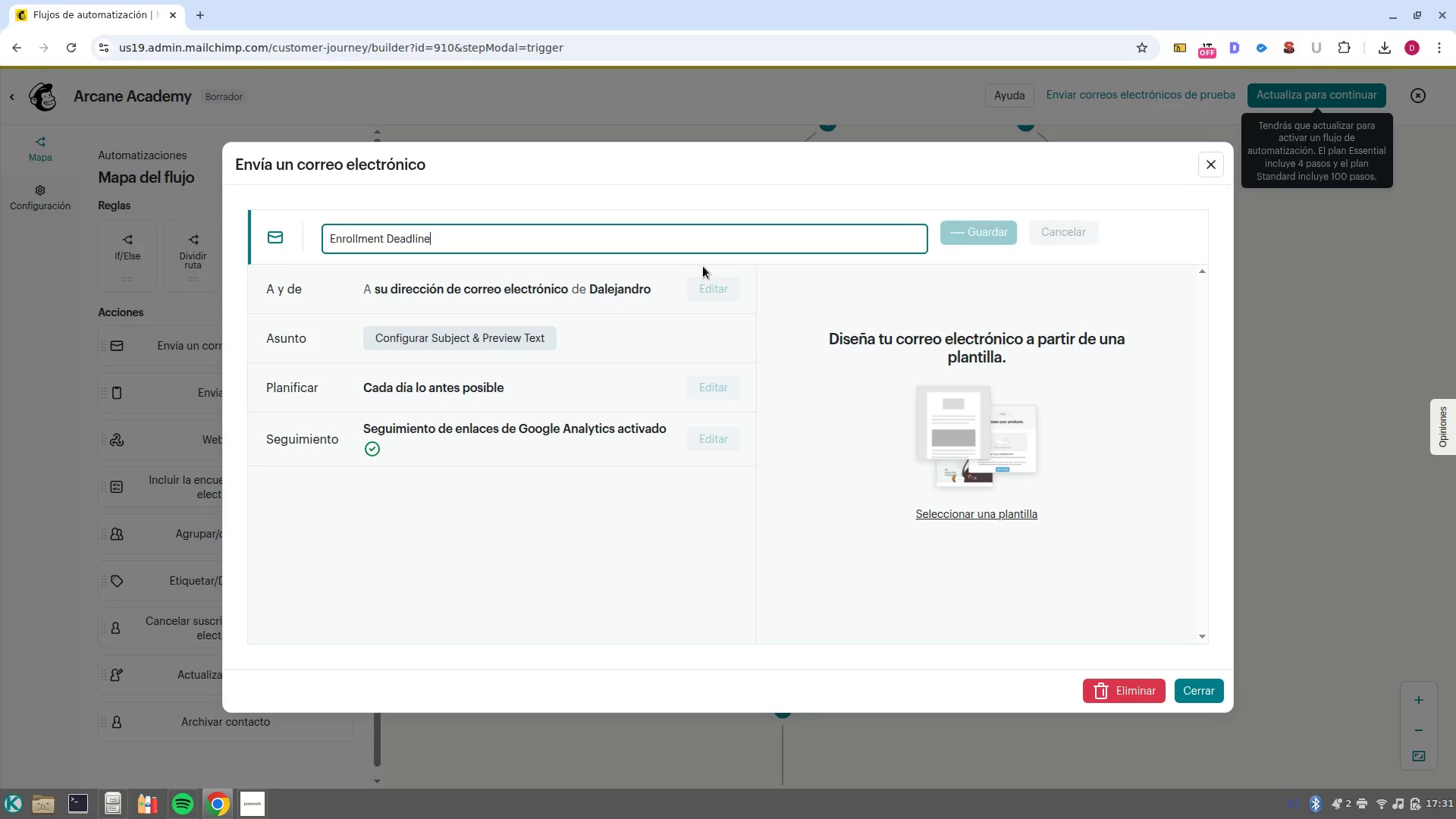 
 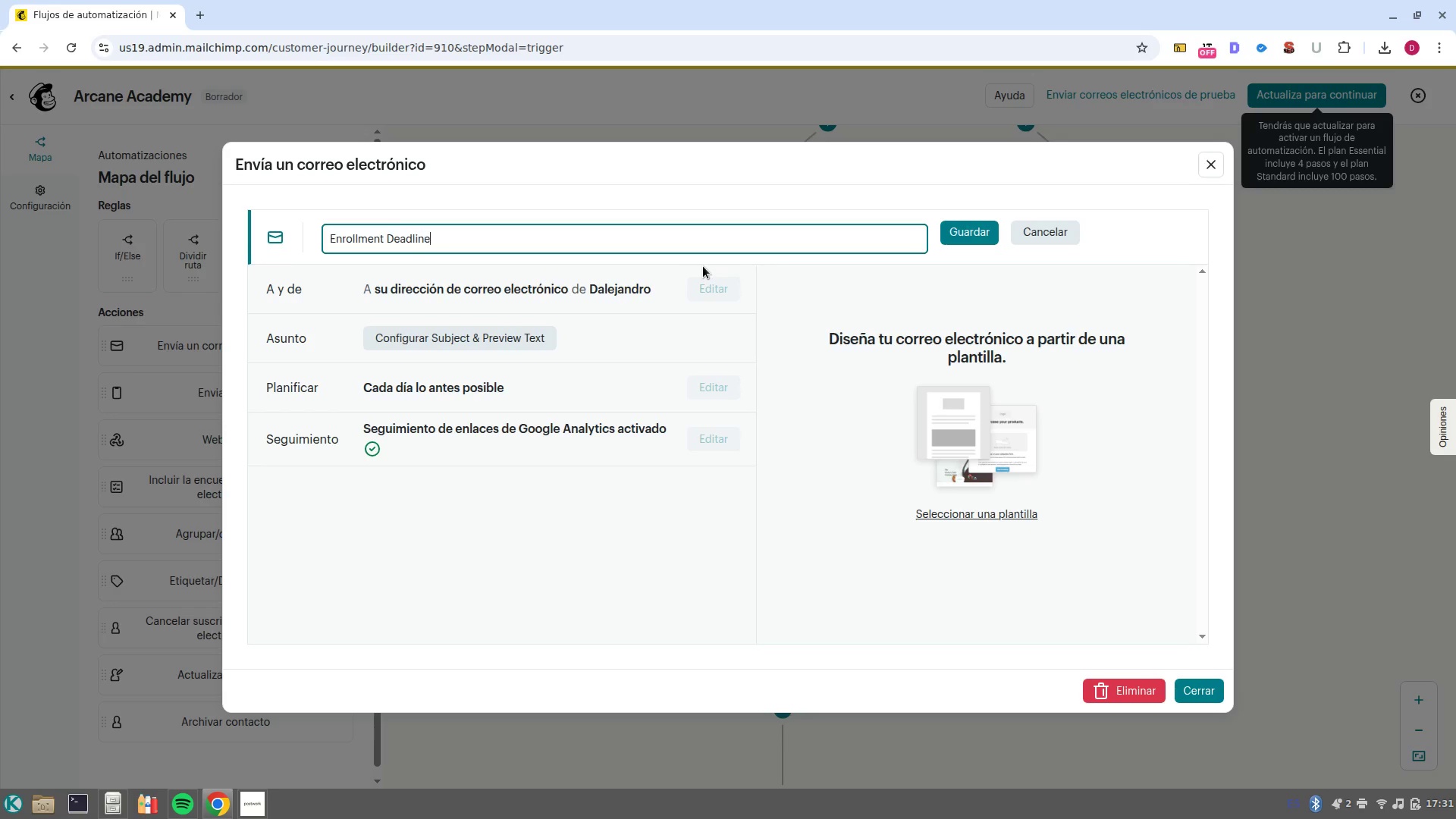 
key(Enter)
 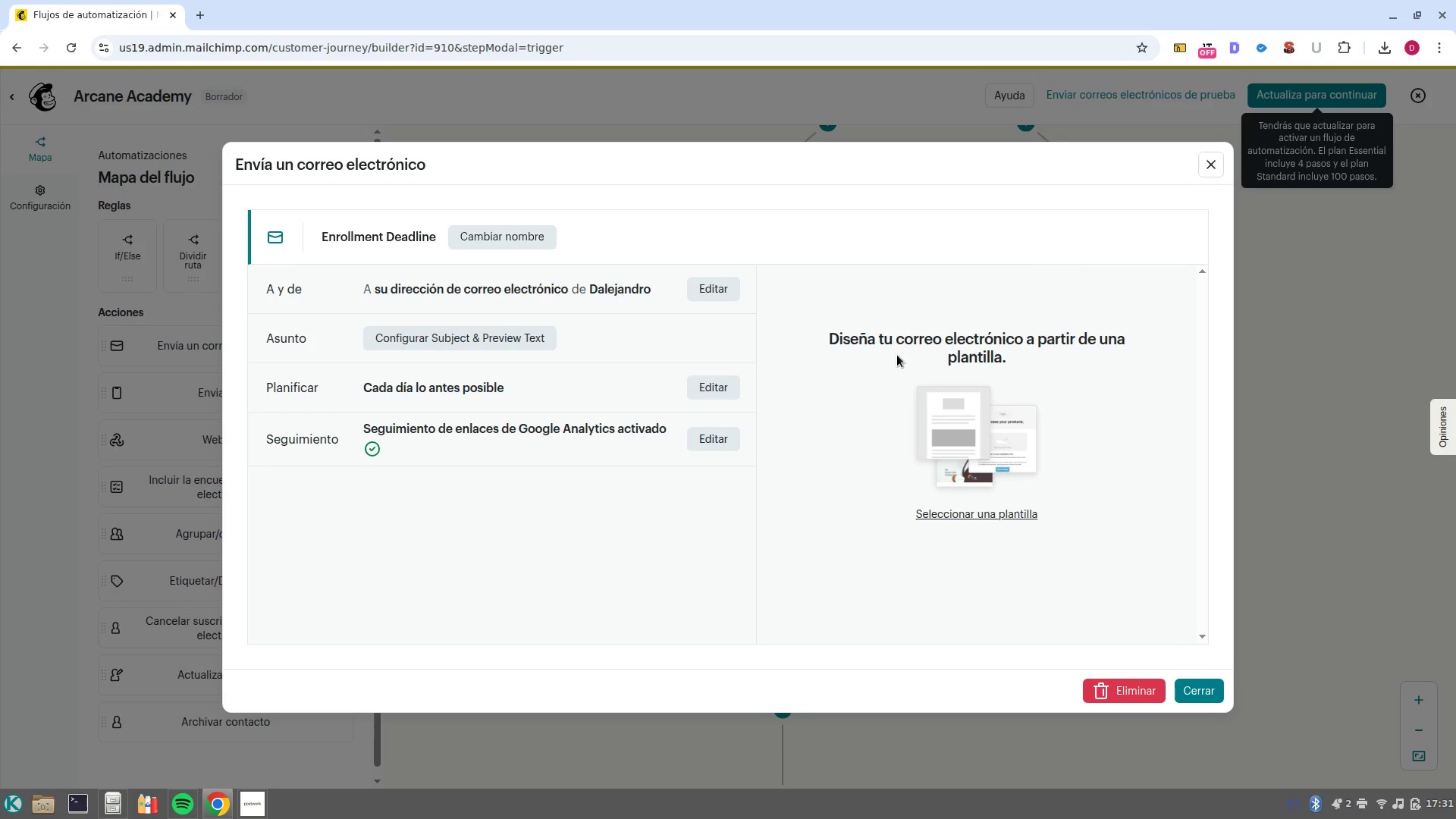 
left_click([1215, 695])
 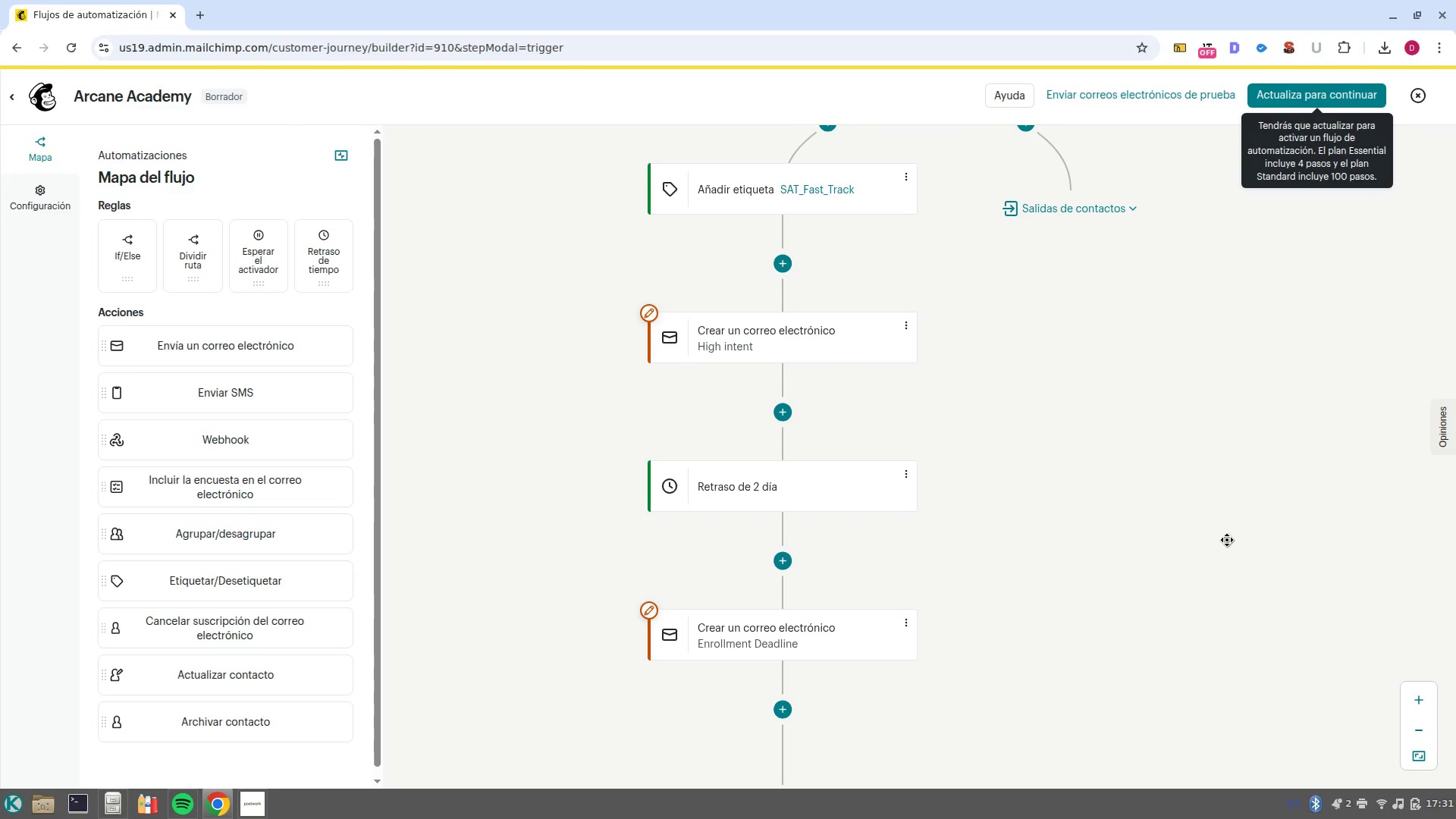 
left_click_drag(start_coordinate=[1227, 540], to_coordinate=[981, 619])
 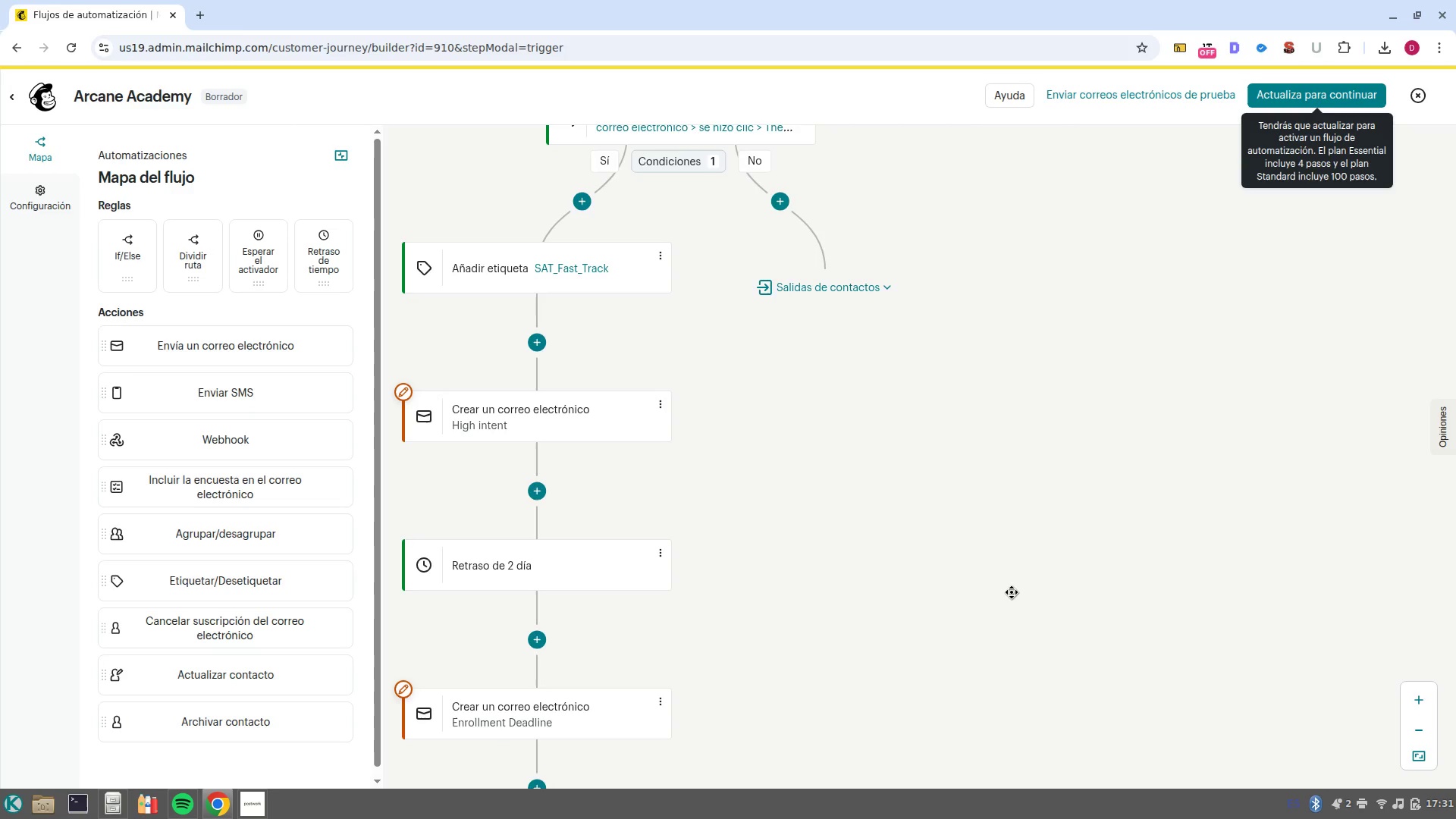 
left_click_drag(start_coordinate=[990, 457], to_coordinate=[1028, 549])
 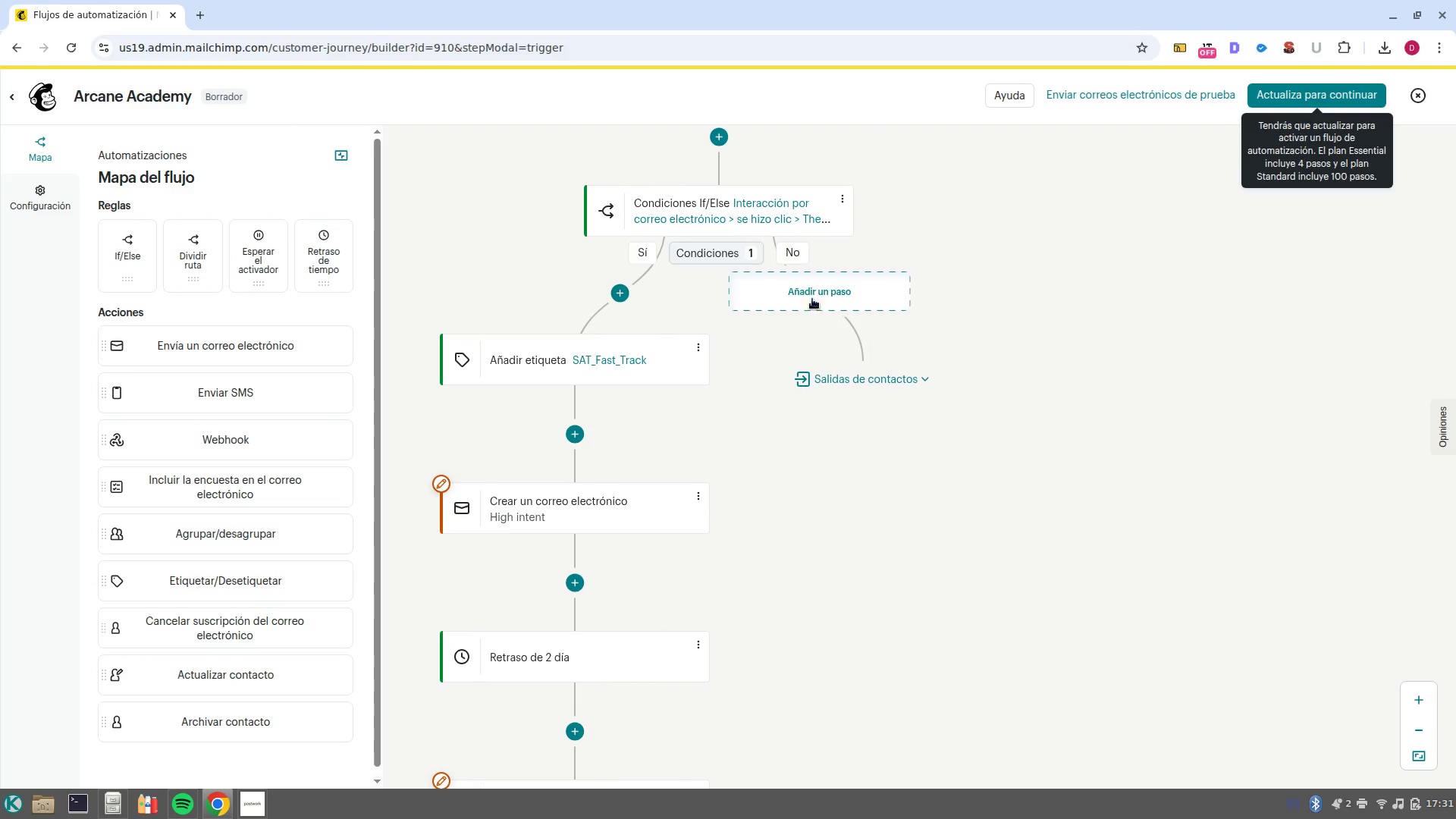 
left_click([814, 295])
 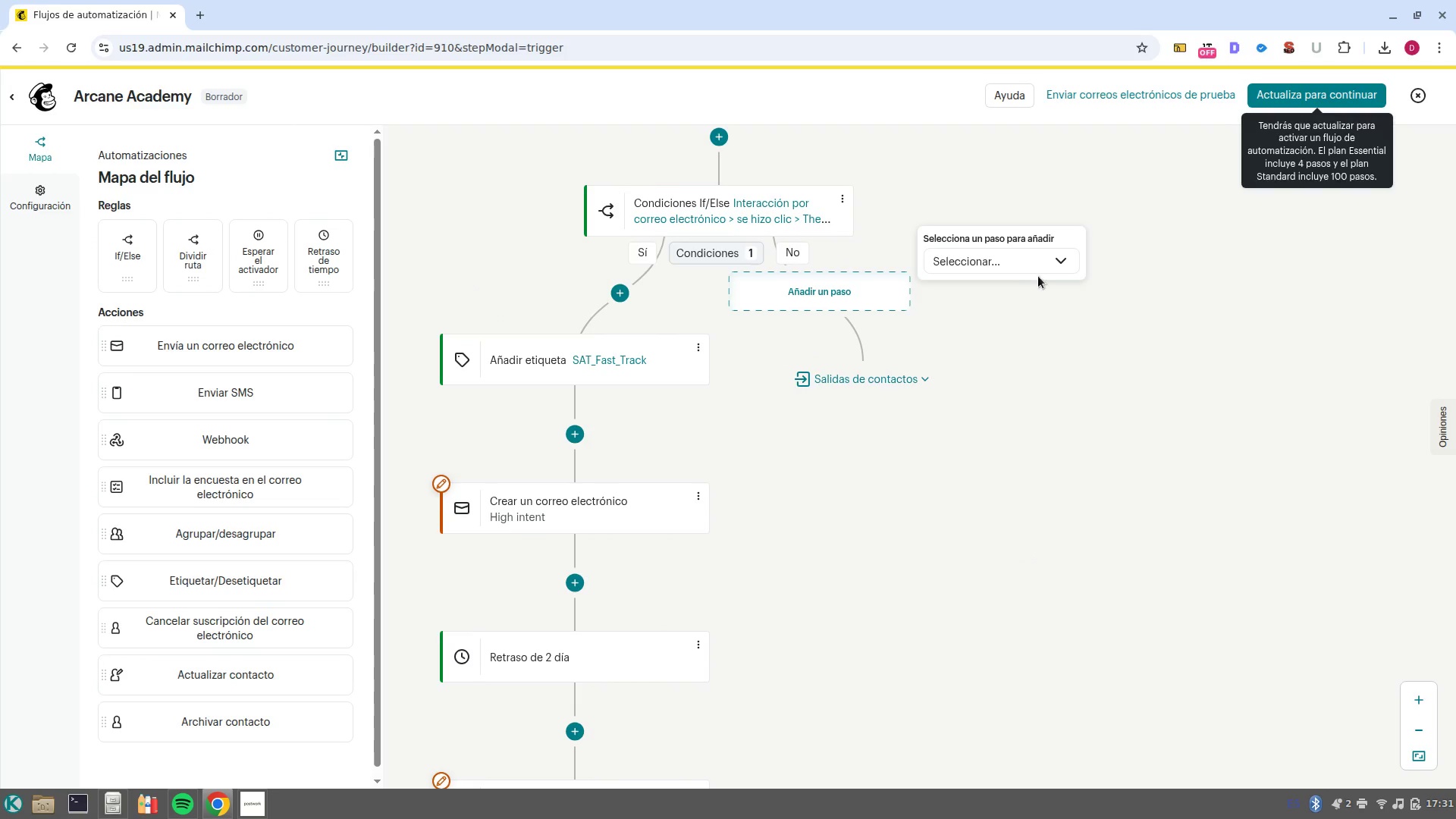 
left_click([1040, 267])
 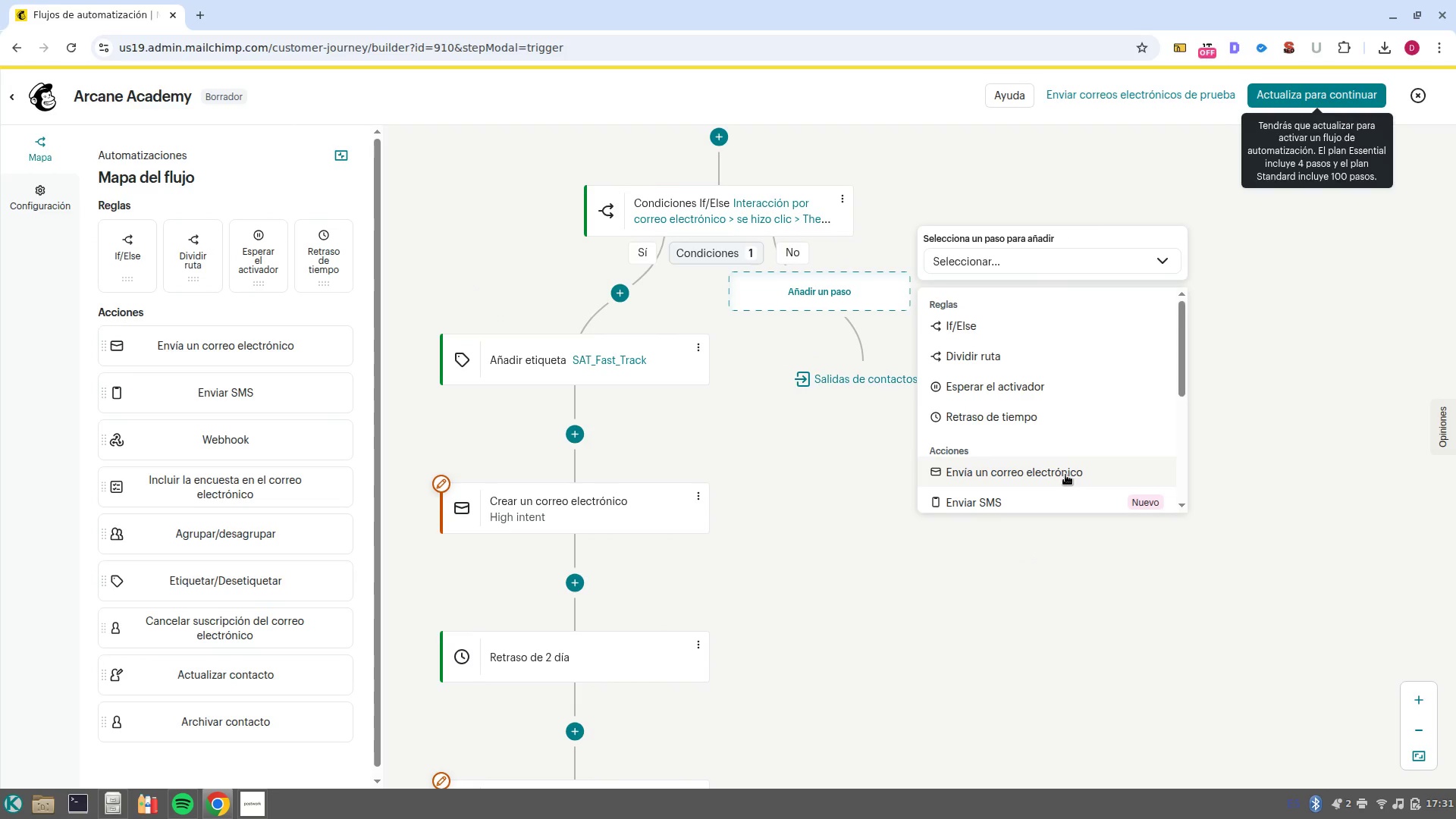 
left_click([1065, 475])
 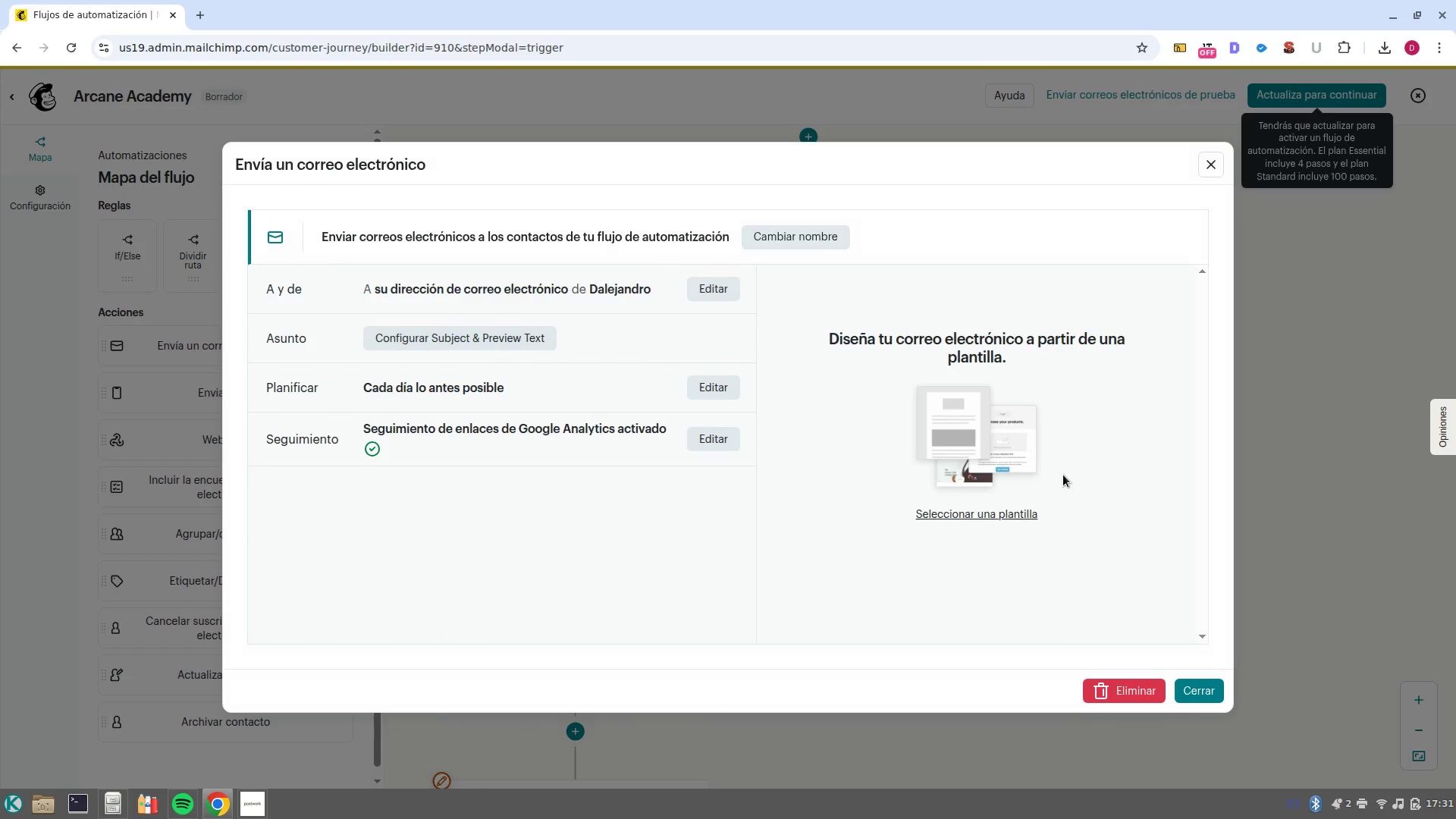 
left_click([806, 234])
 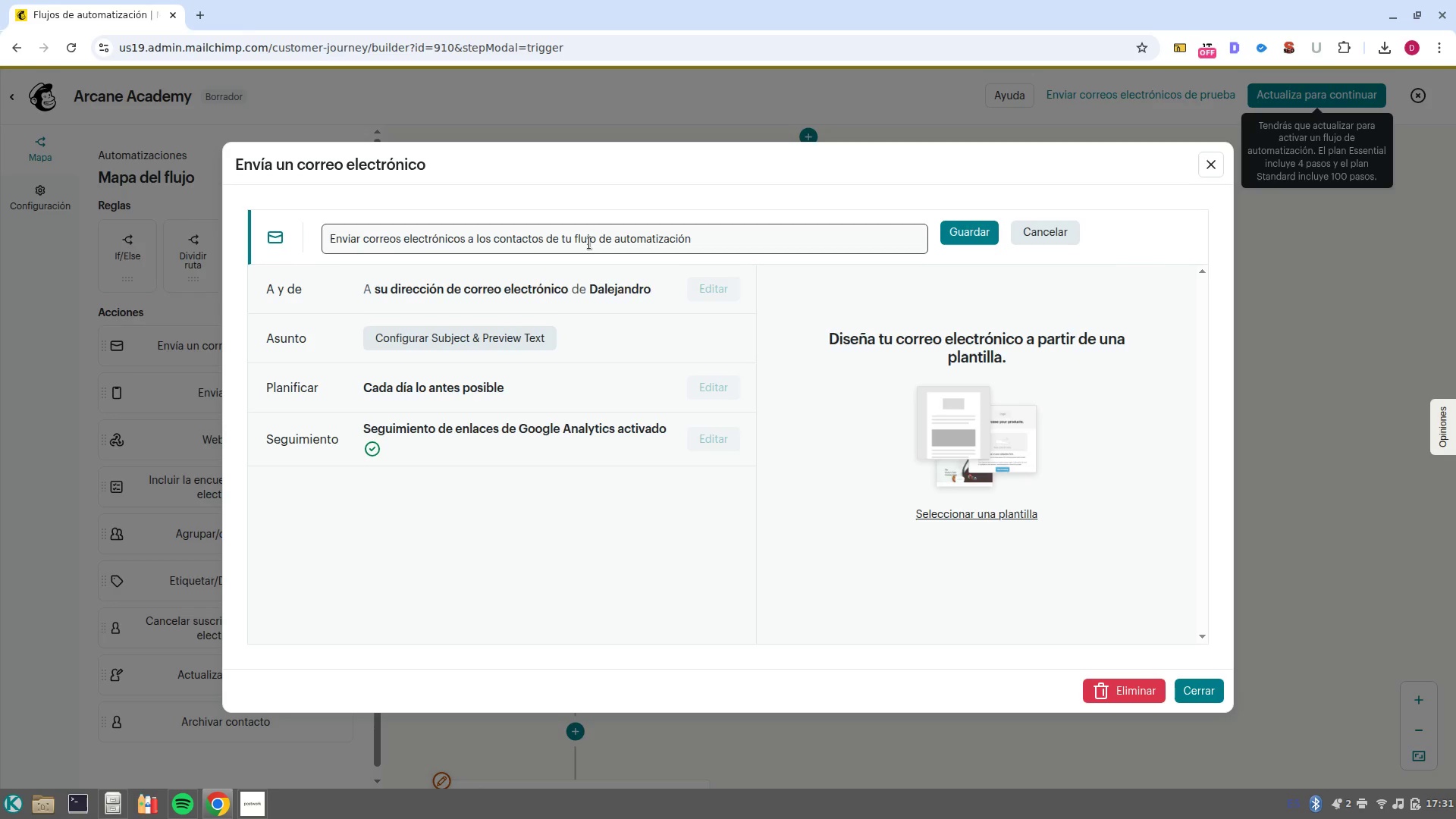 
double_click([589, 243])
 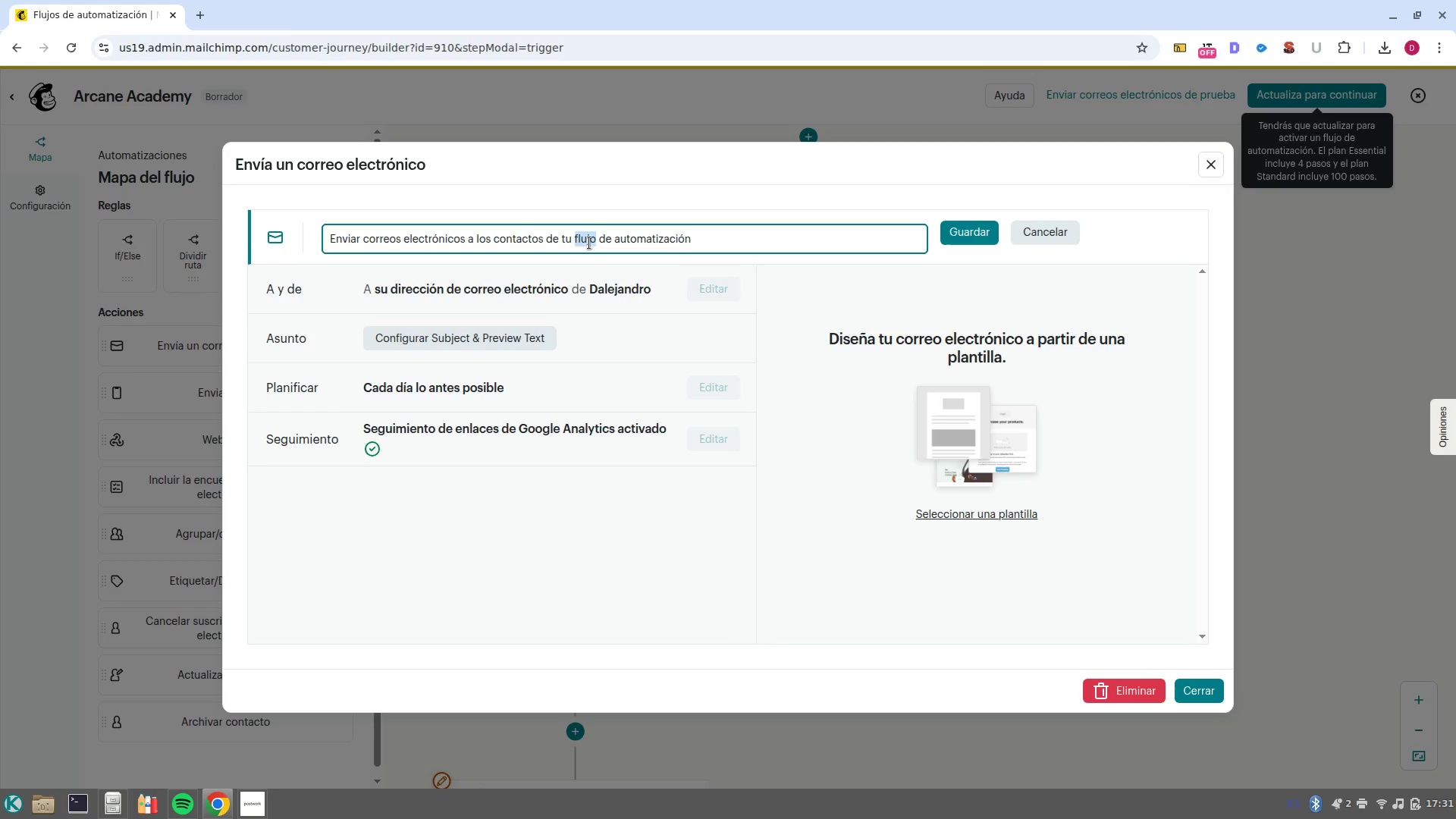 
triple_click([589, 243])
 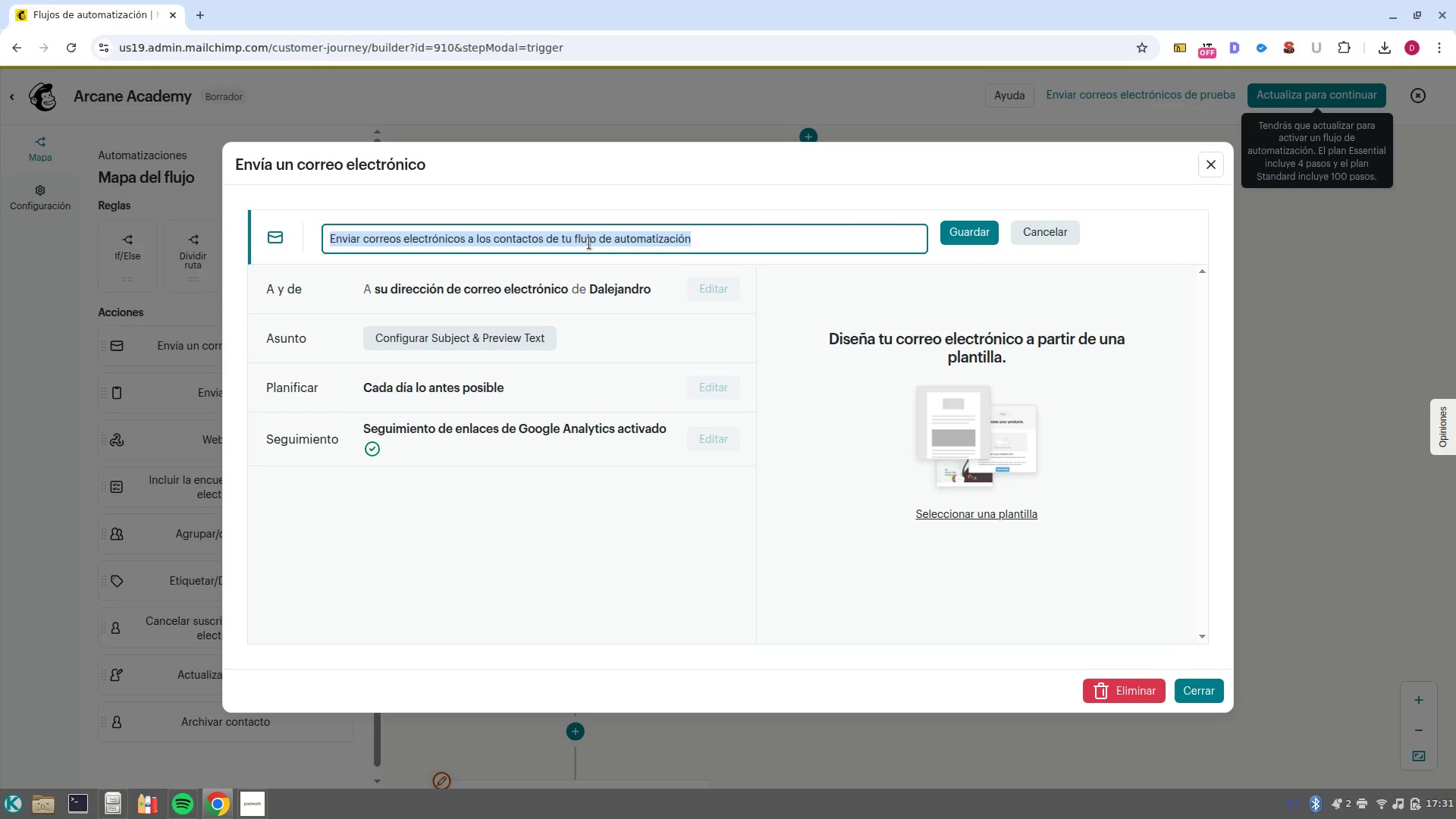 
wait(7.48)
 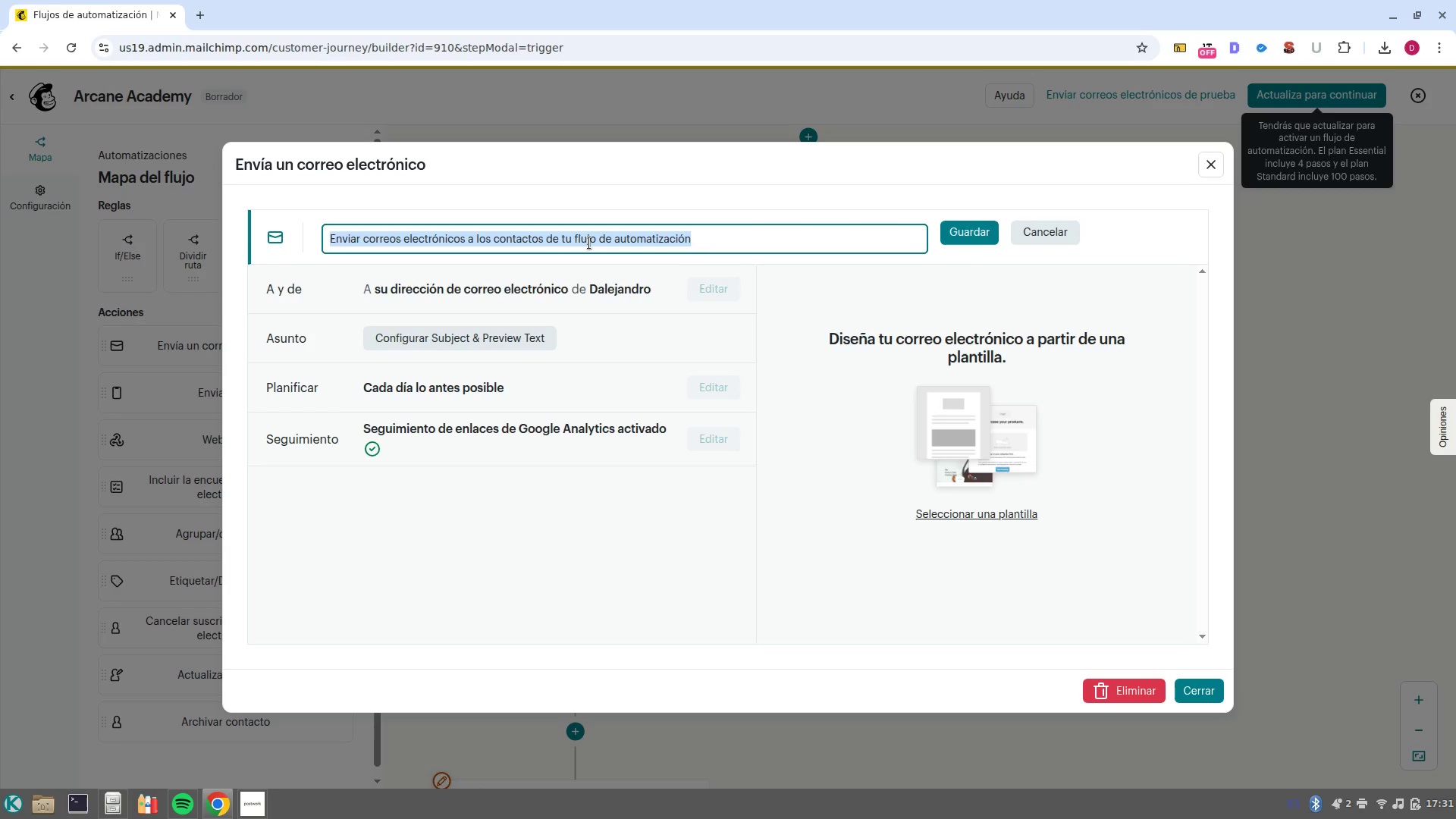 
type(The su)
key(Backspace)
key(Backspace)
type(Success Story)
 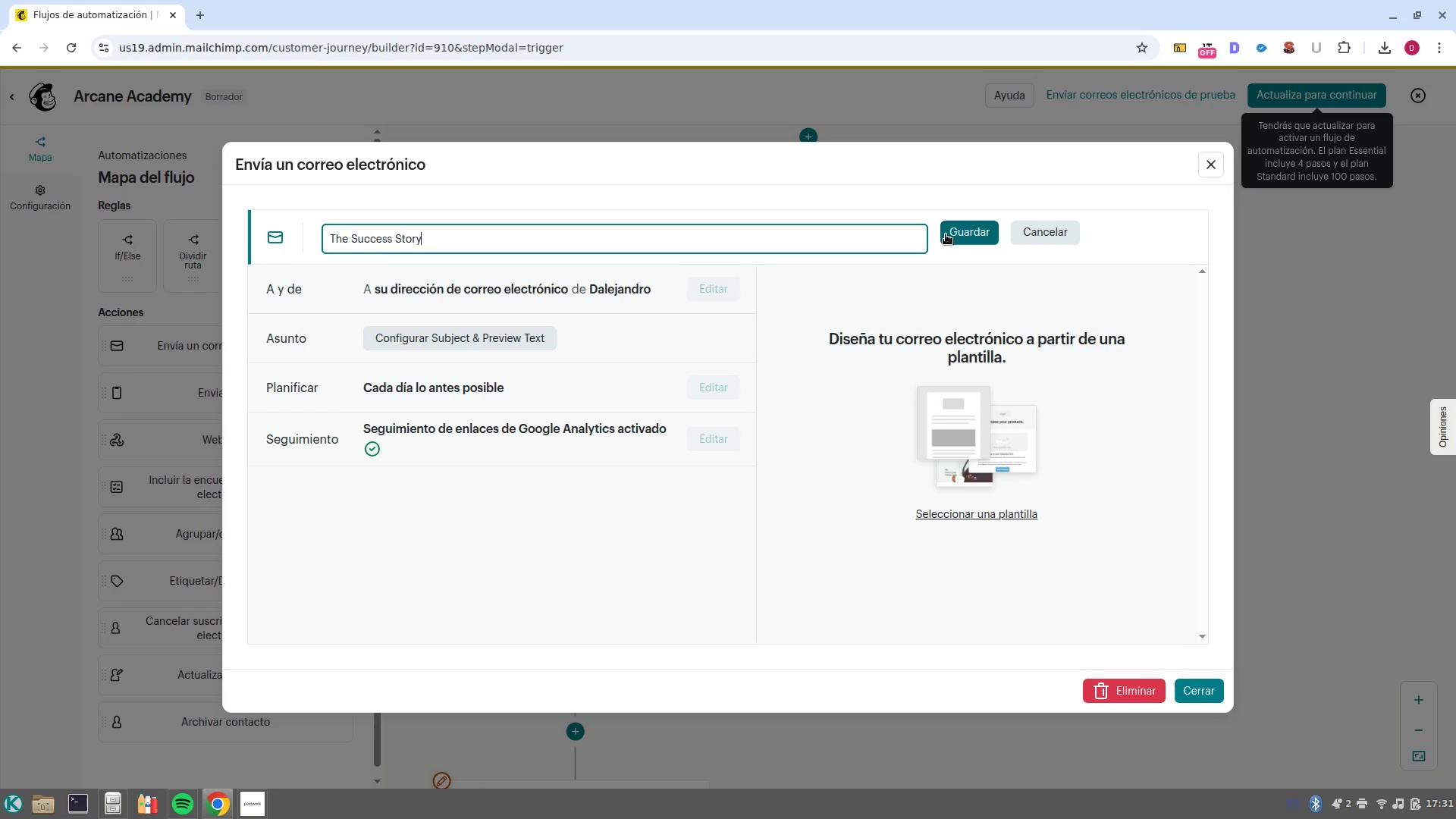 
wait(5.19)
 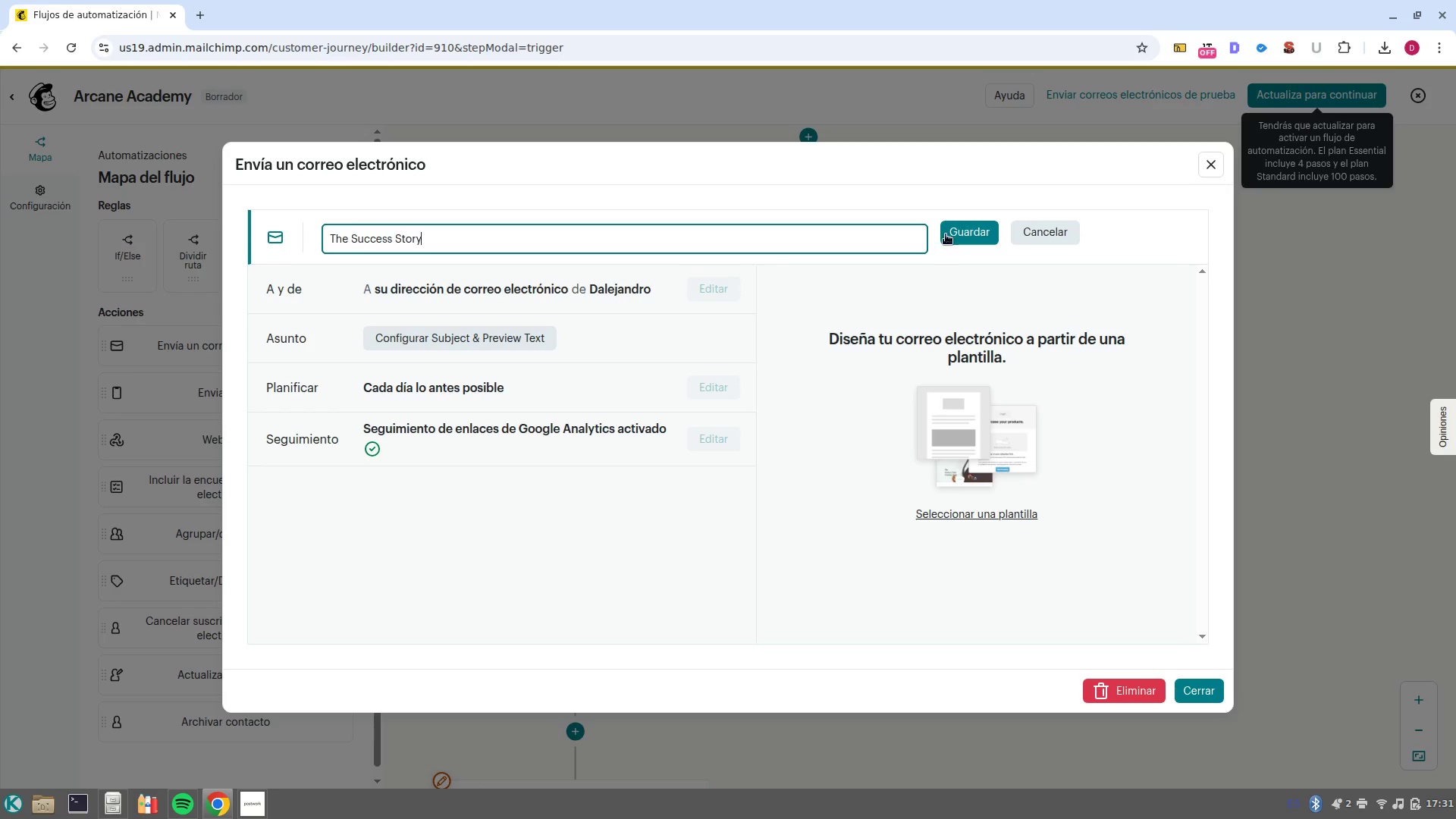 
left_click([946, 234])
 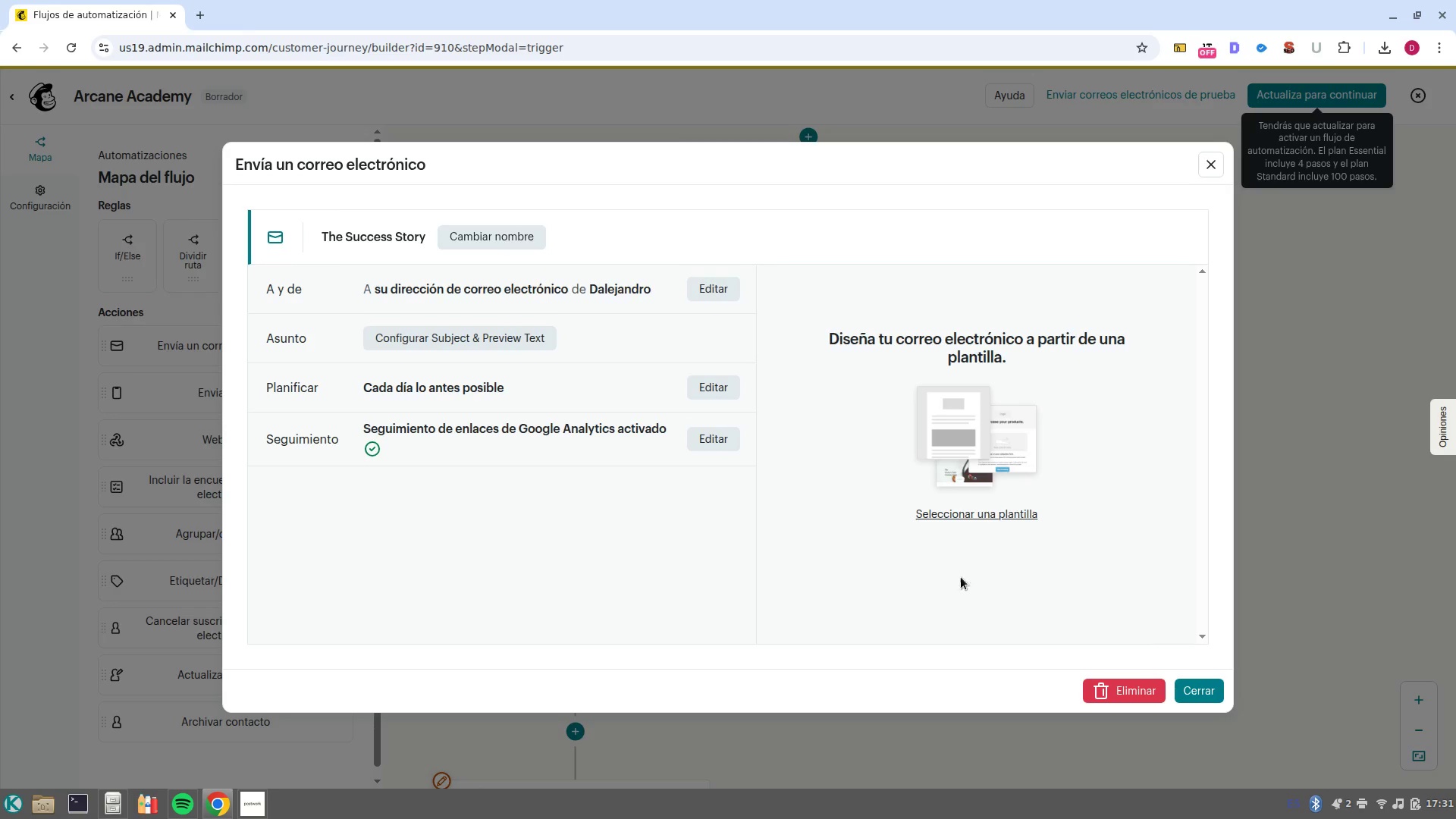 
left_click([1203, 693])
 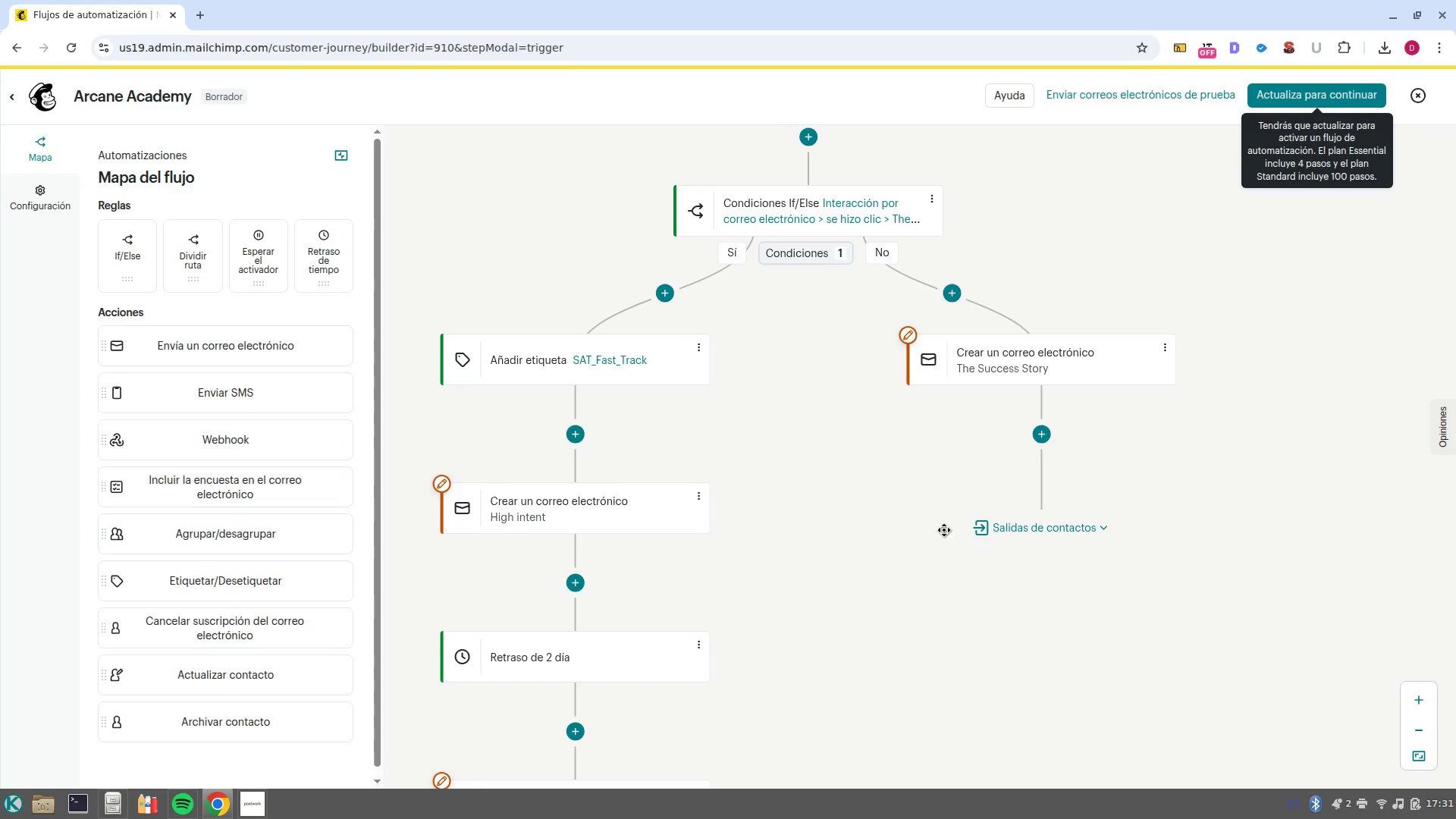 
left_click_drag(start_coordinate=[949, 574], to_coordinate=[845, 532])
 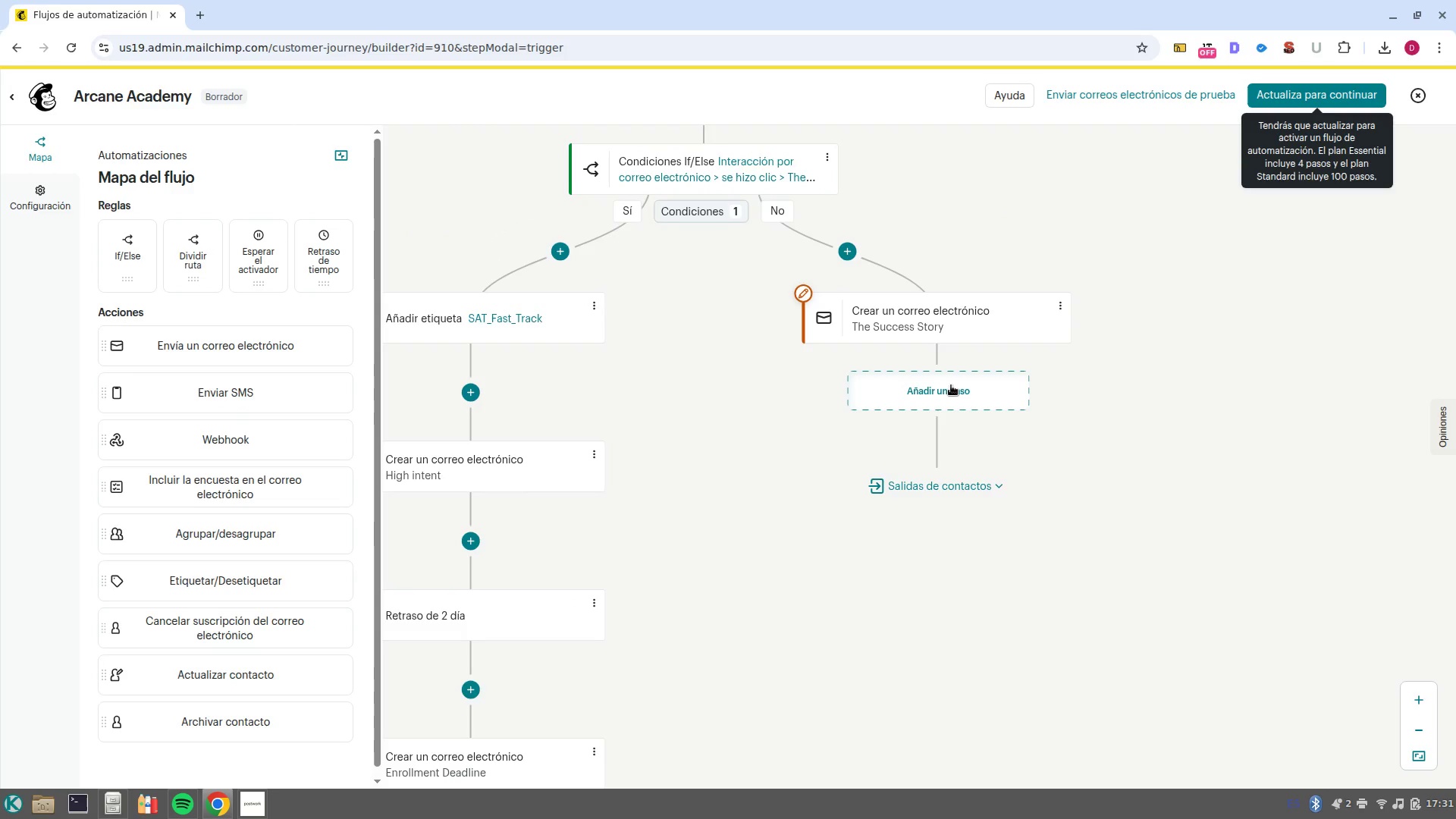 
left_click([959, 375])
 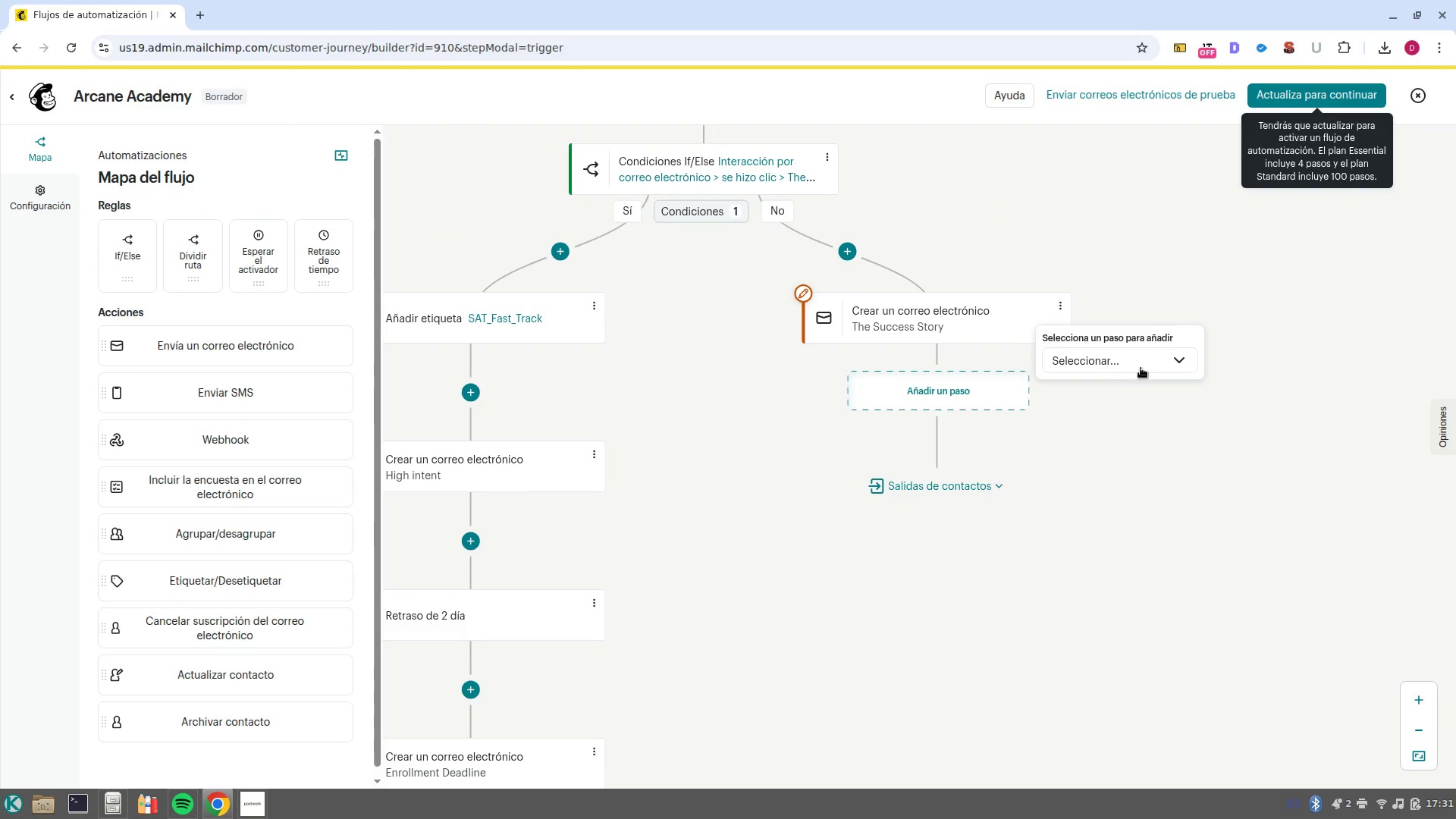 
left_click([1150, 361])
 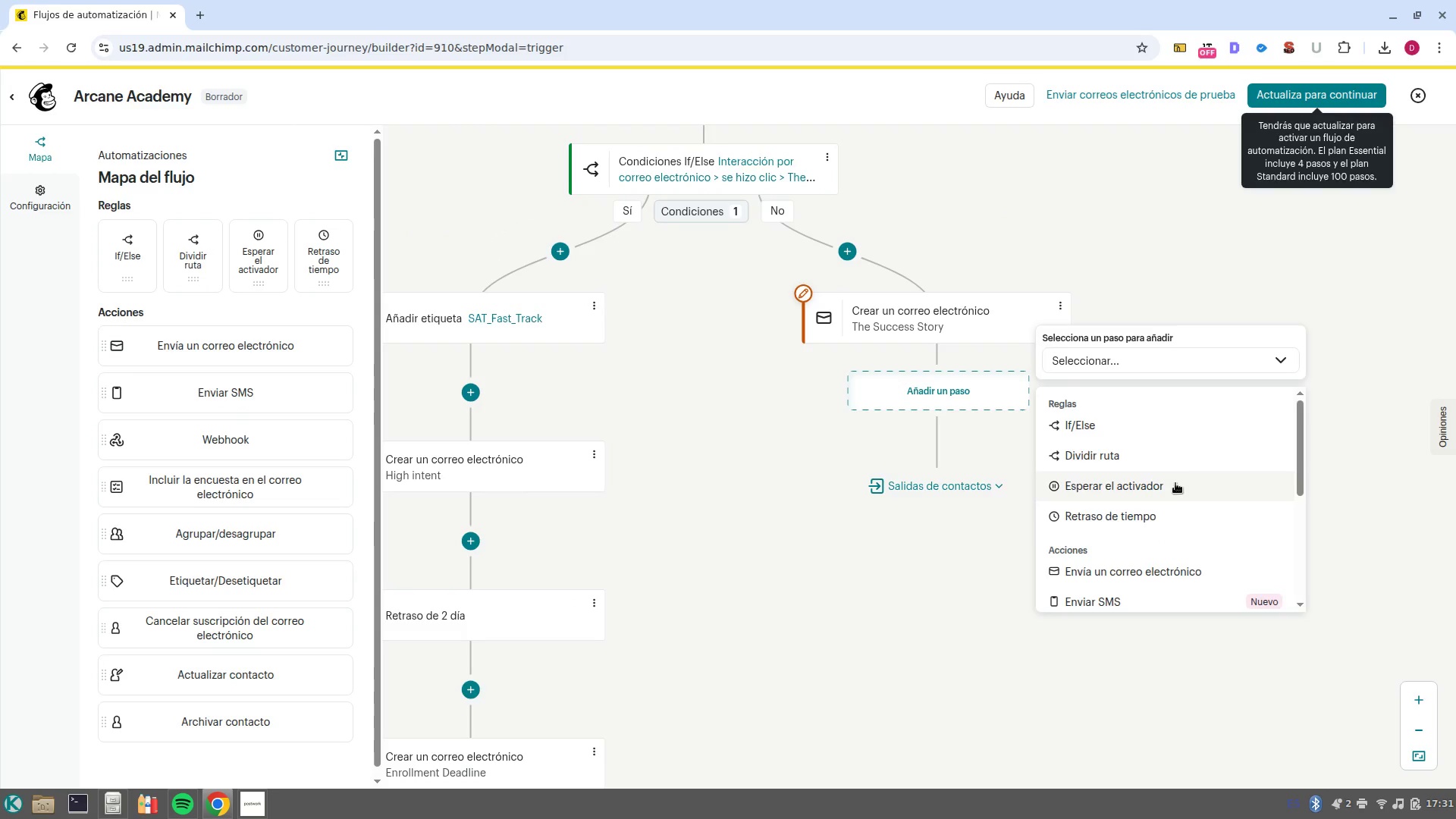 
wait(8.46)
 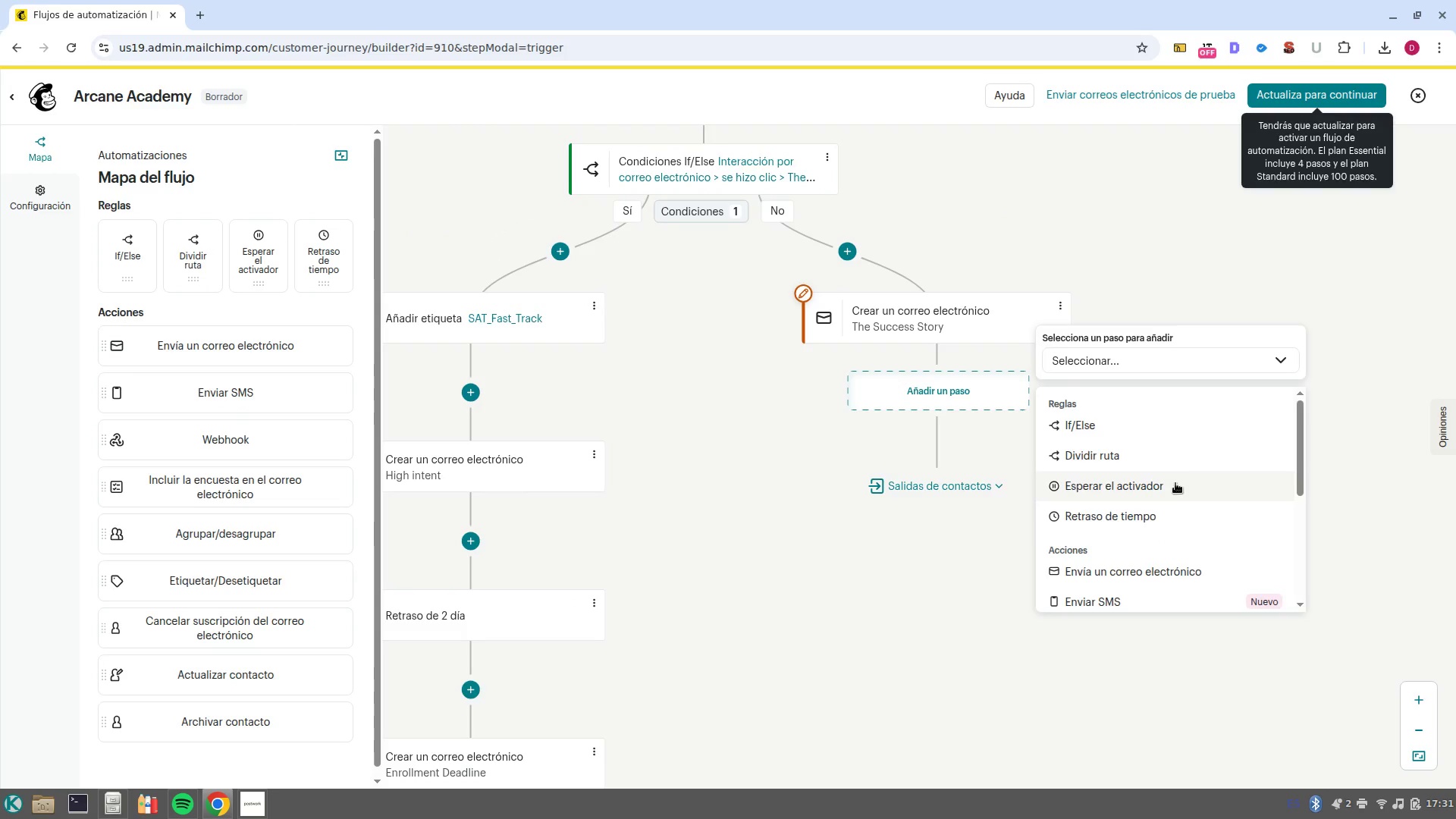 
left_click([1180, 510])
 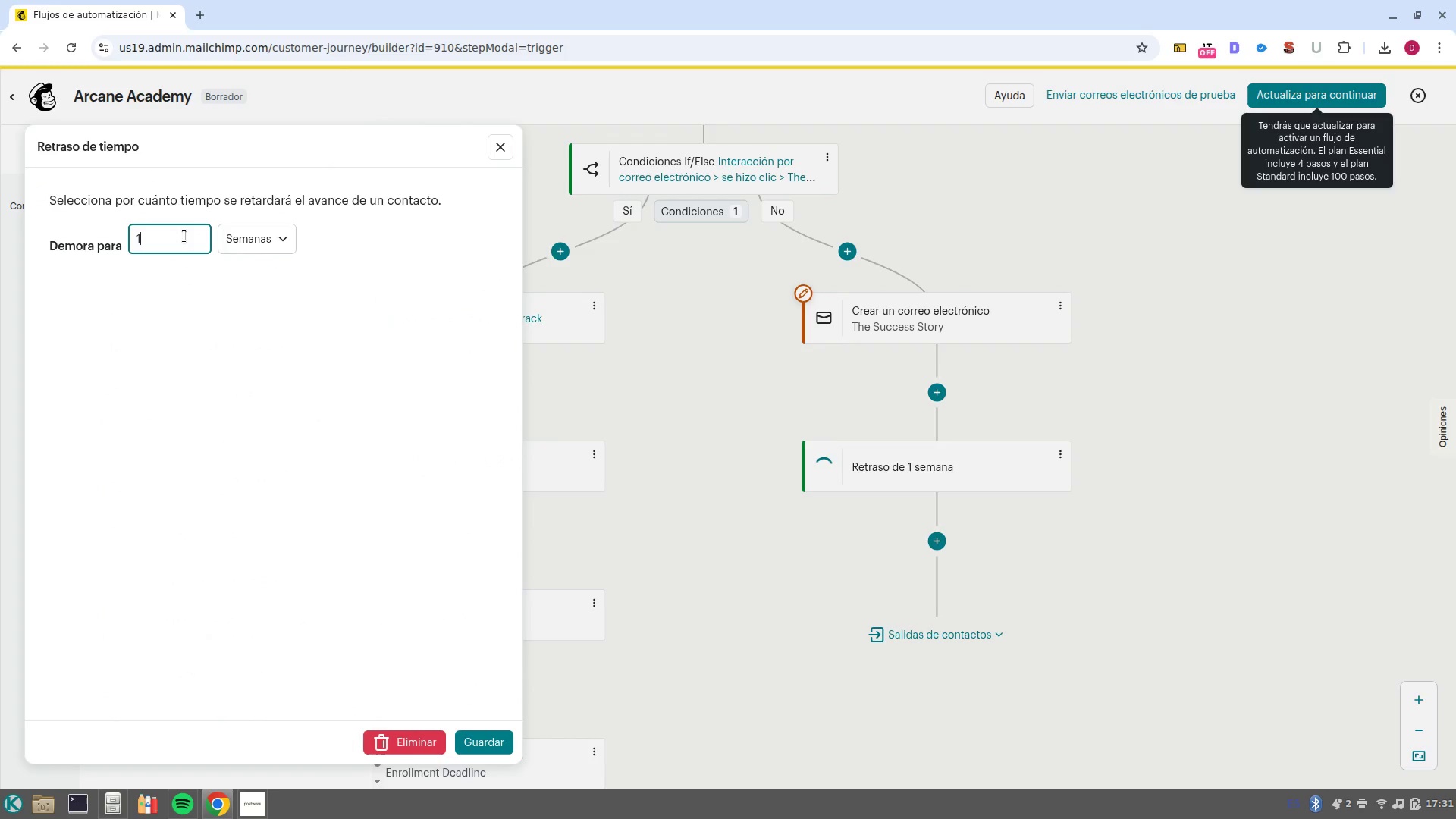 
key(Backspace)
 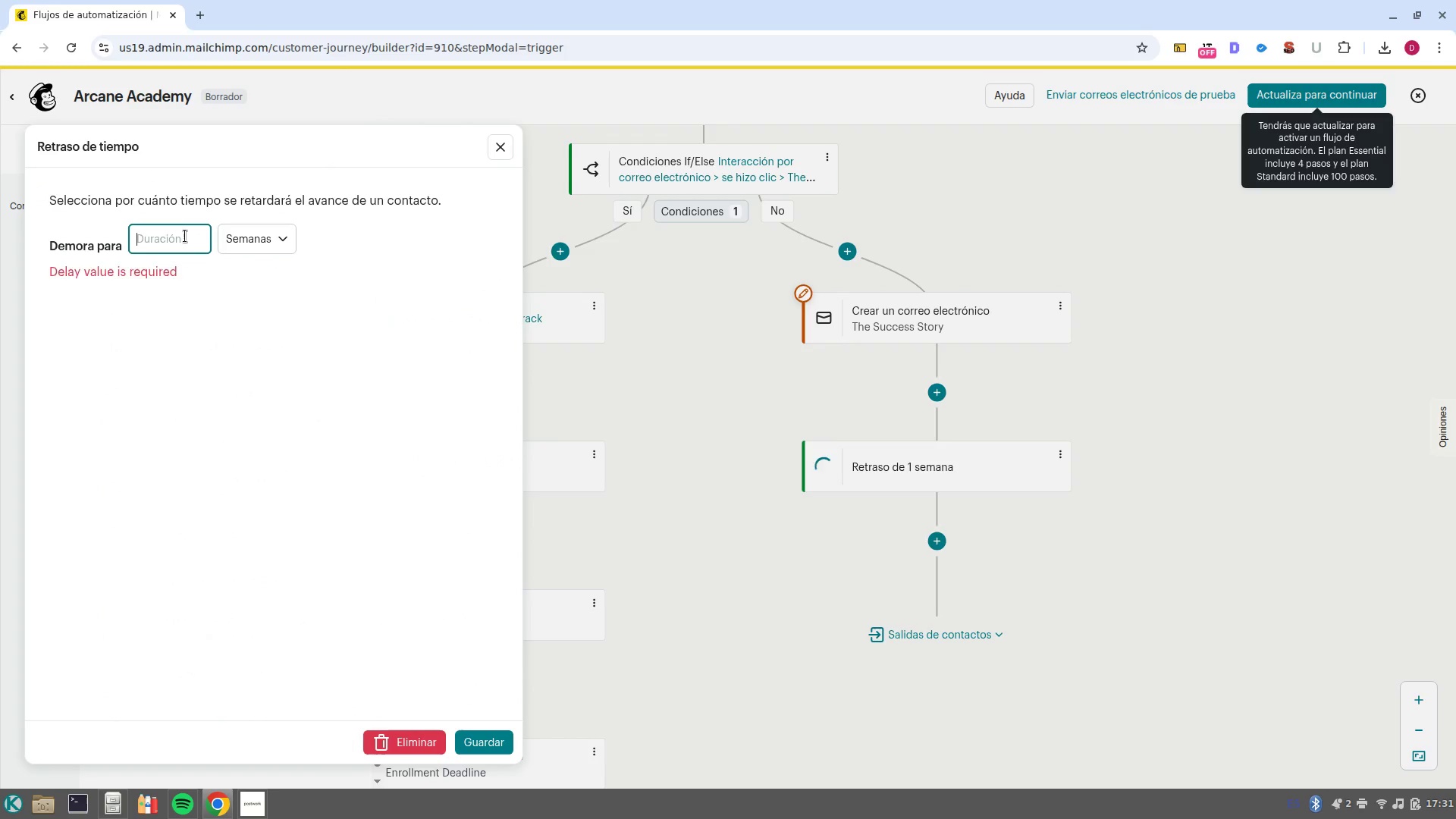 
key(3)
 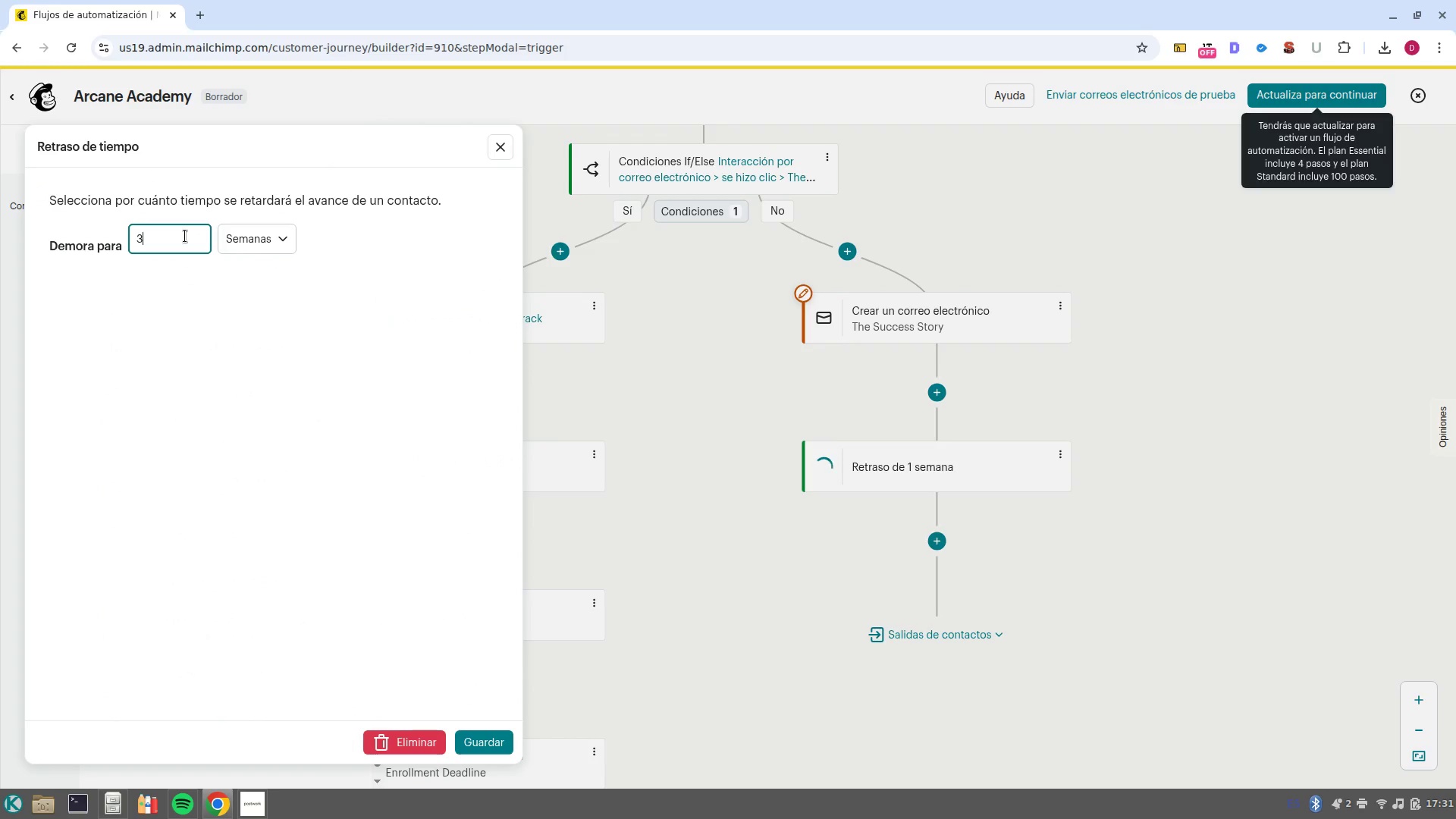 
right_click([185, 236])
 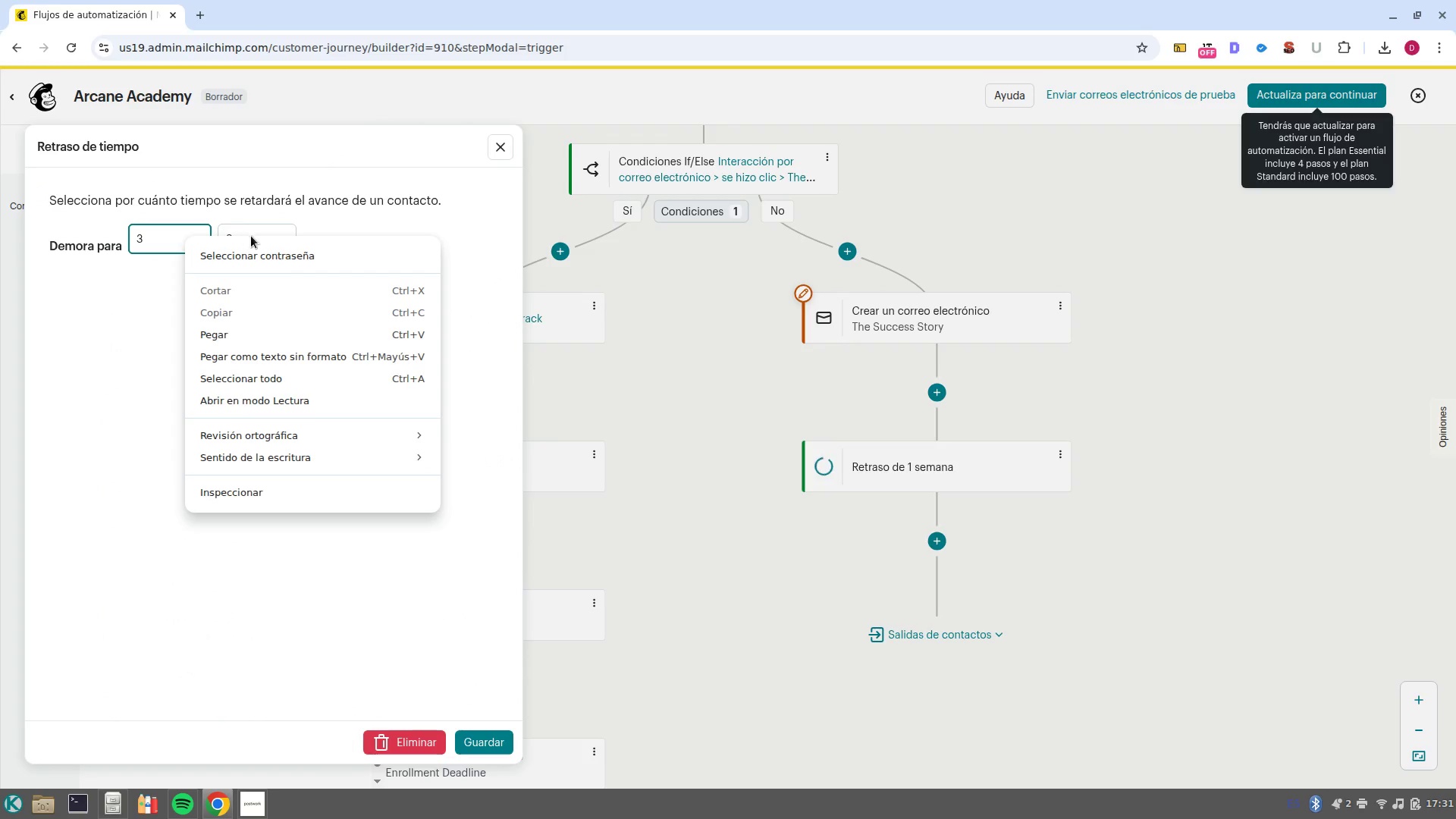 
left_click([255, 230])
 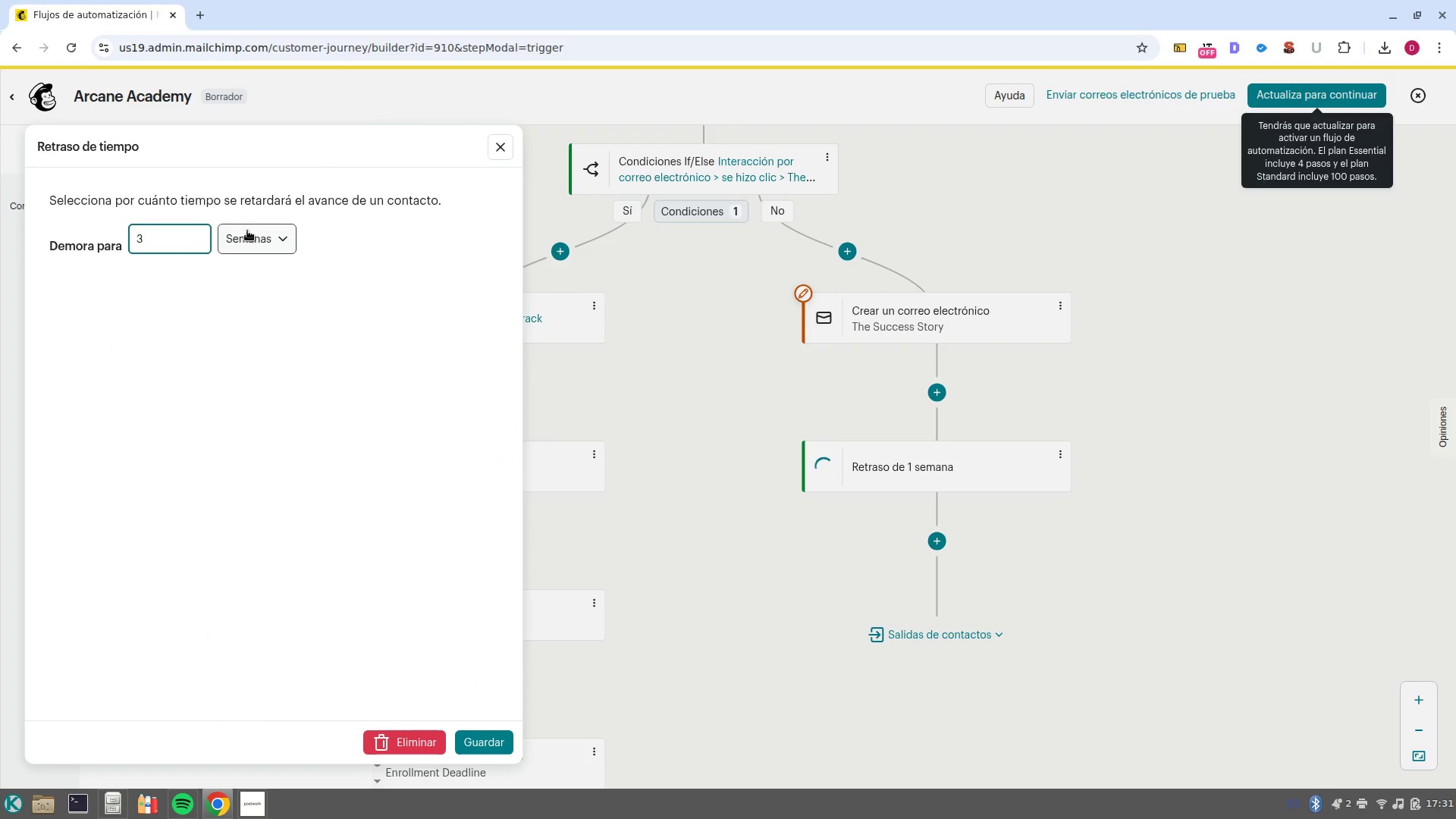 
left_click([247, 231])
 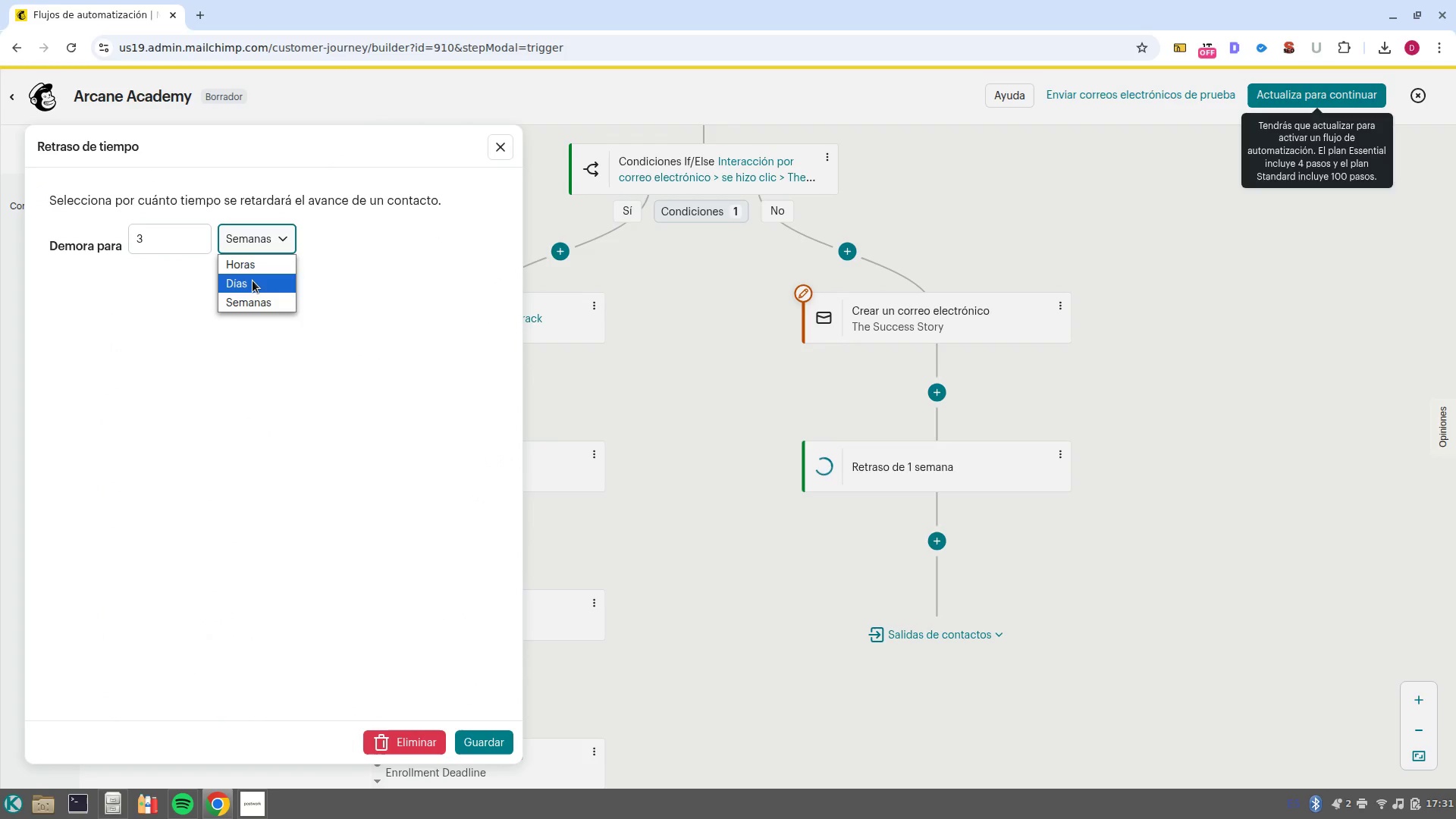 
left_click([253, 281])
 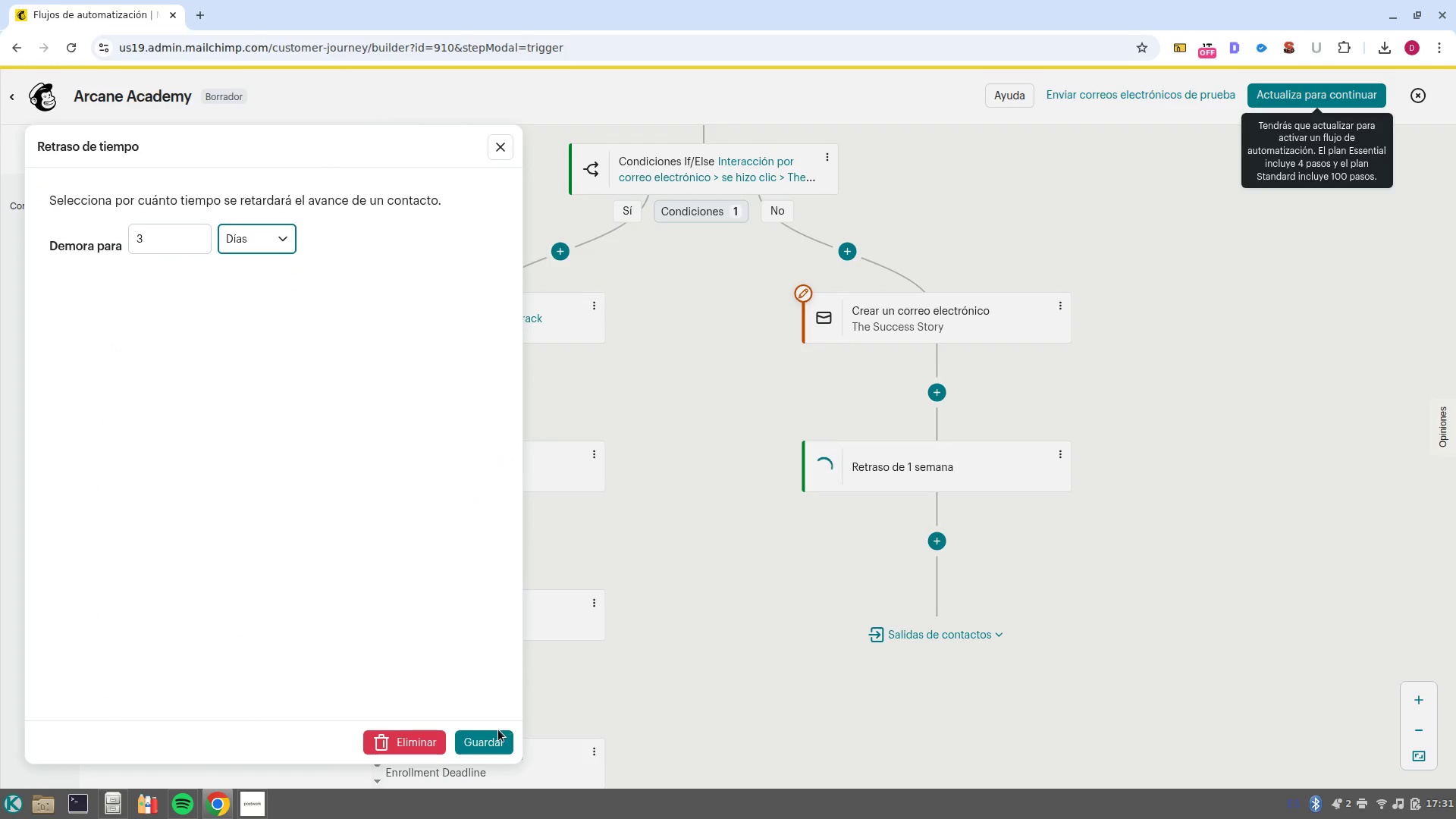 
left_click([500, 729])
 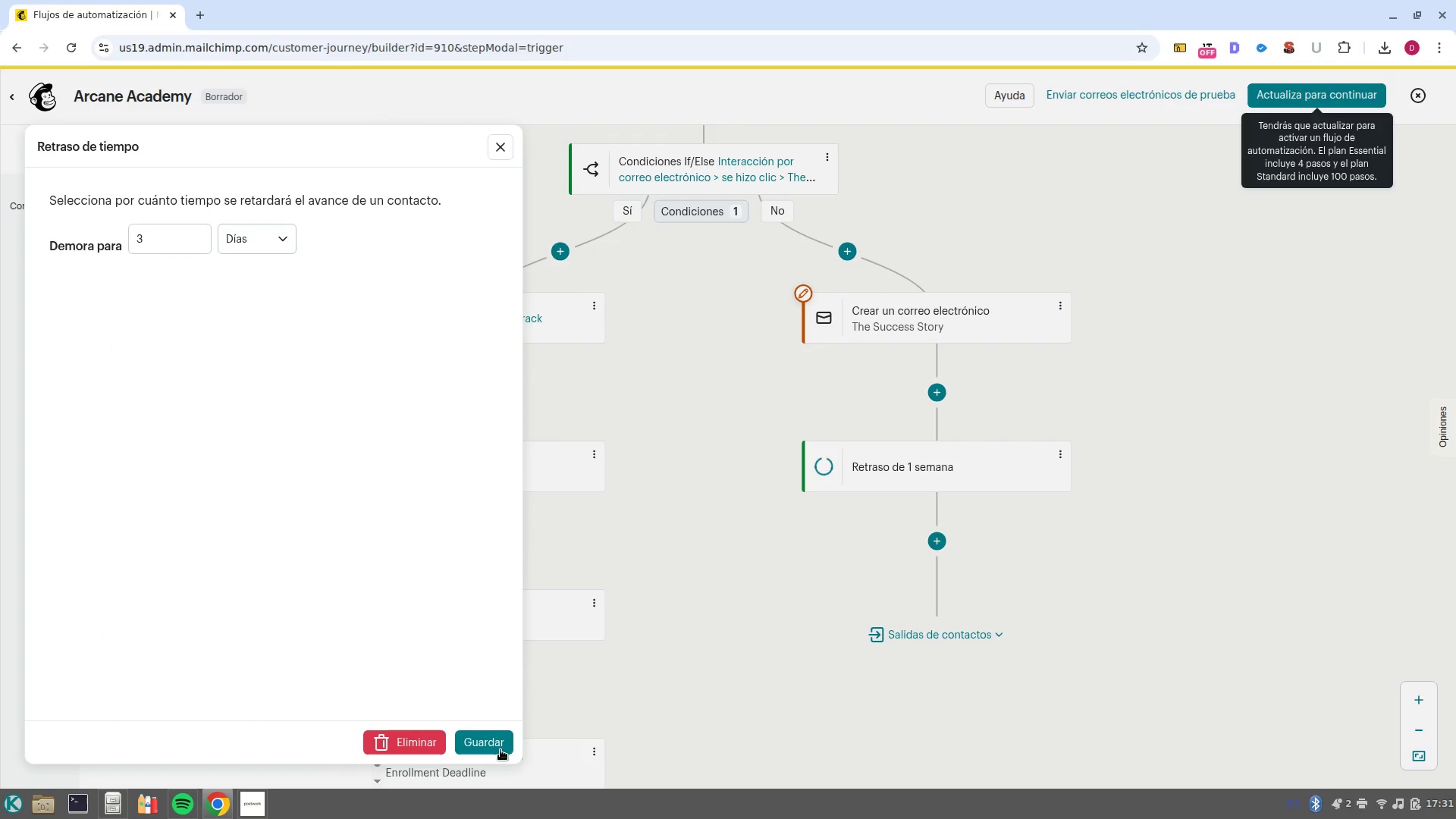 
left_click([500, 752])
 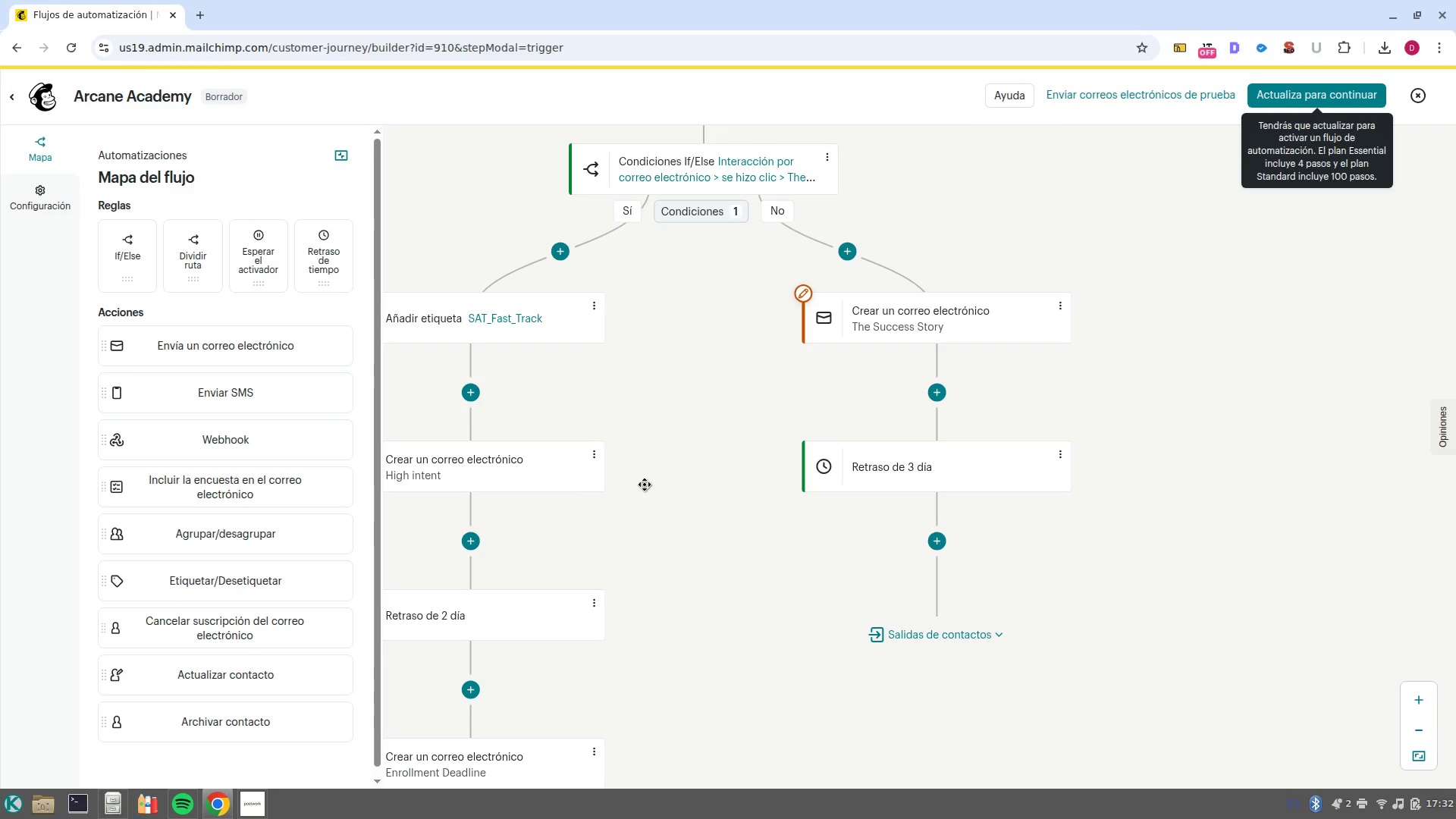 
left_click_drag(start_coordinate=[666, 494], to_coordinate=[721, 379])
 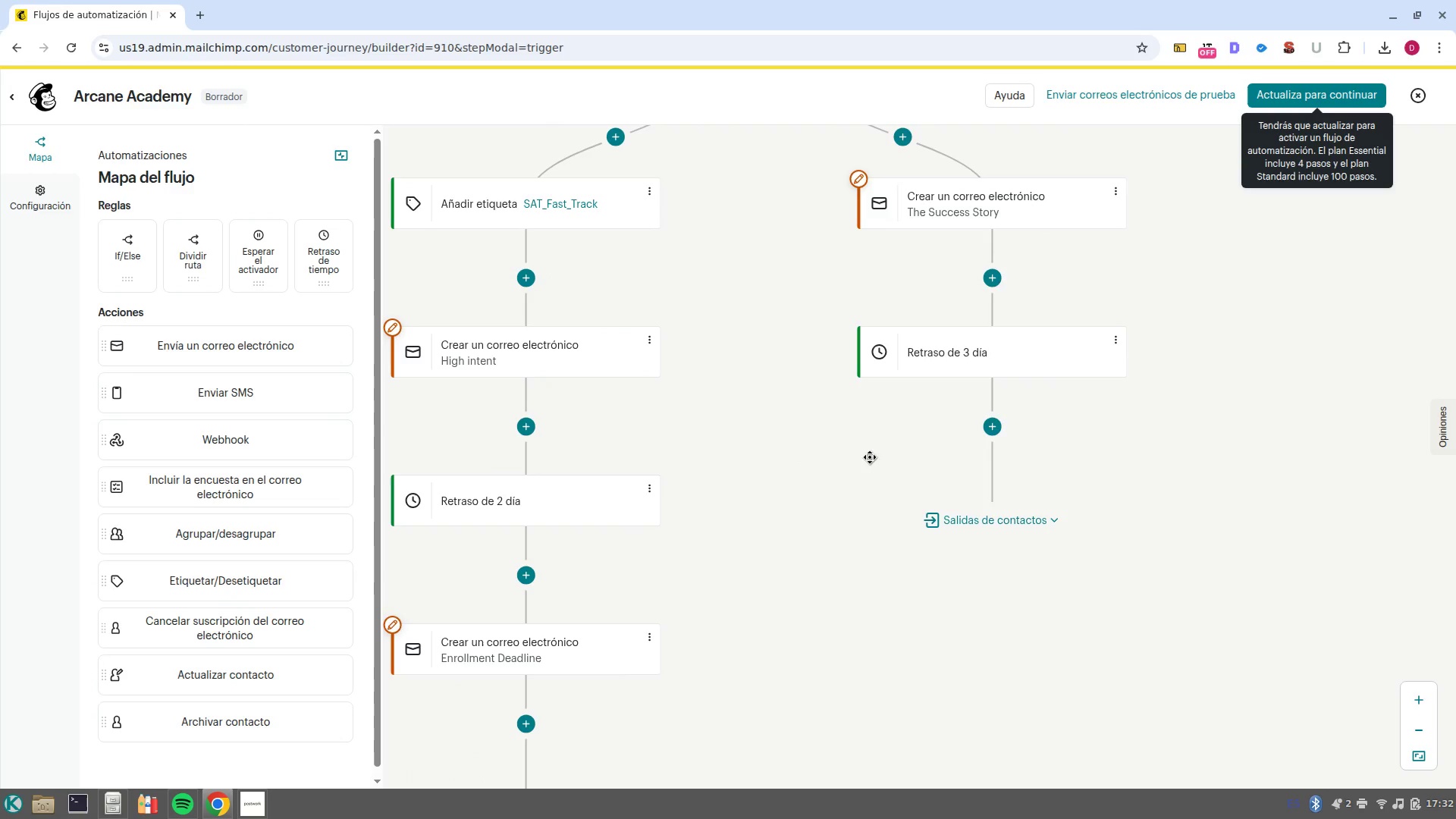 
left_click([993, 425])
 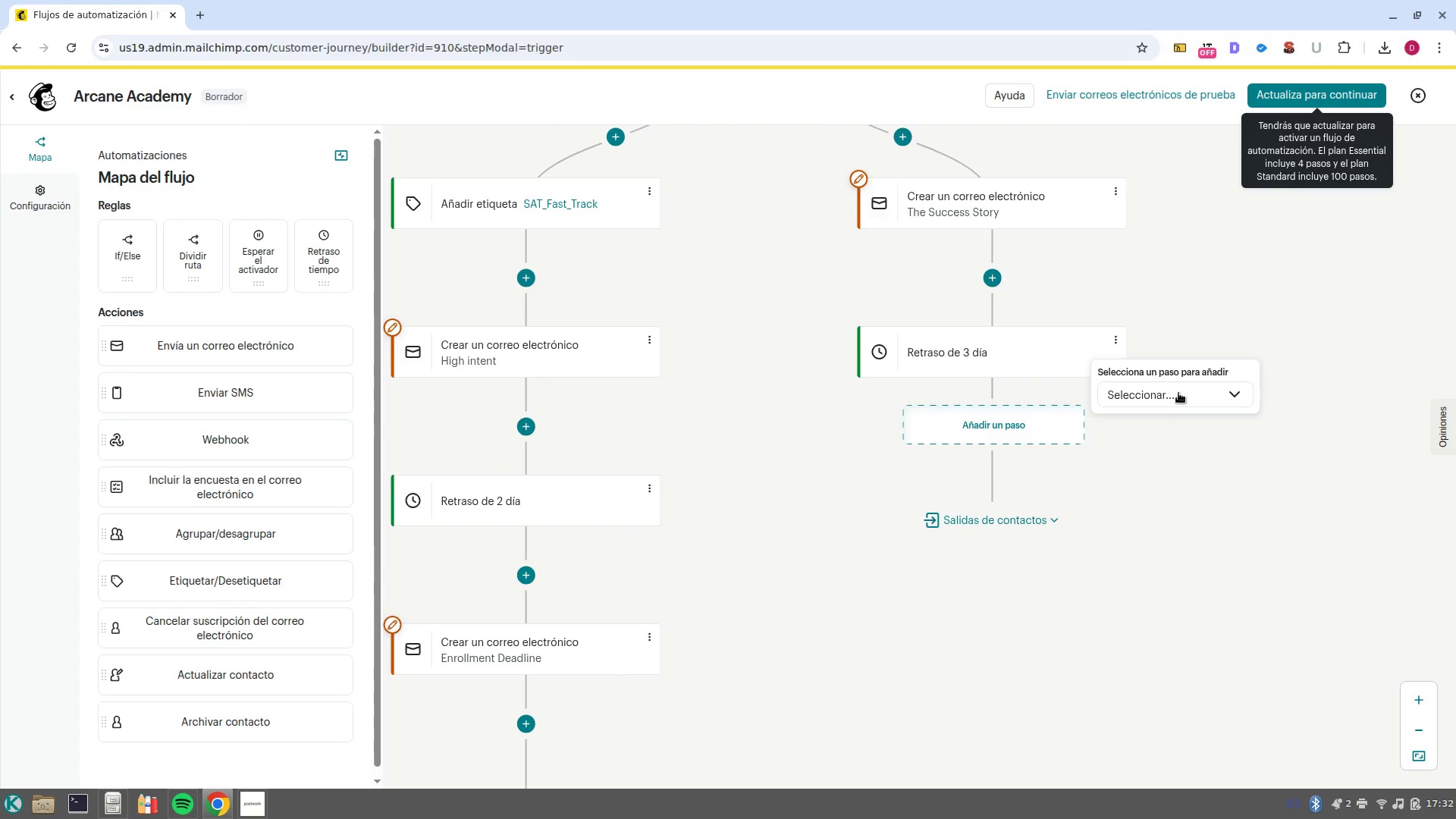 
left_click([1182, 390])
 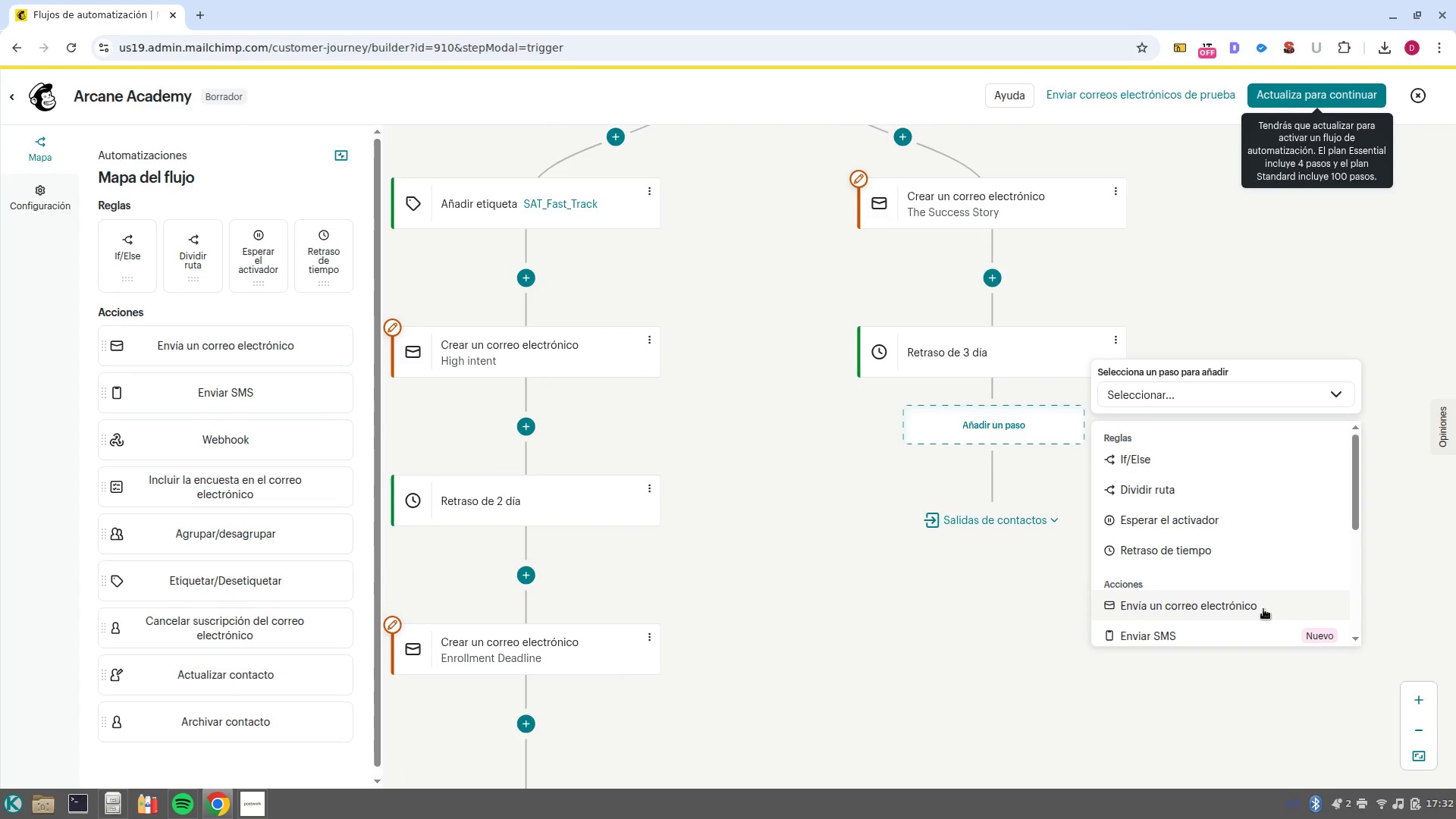 
left_click([1263, 609])
 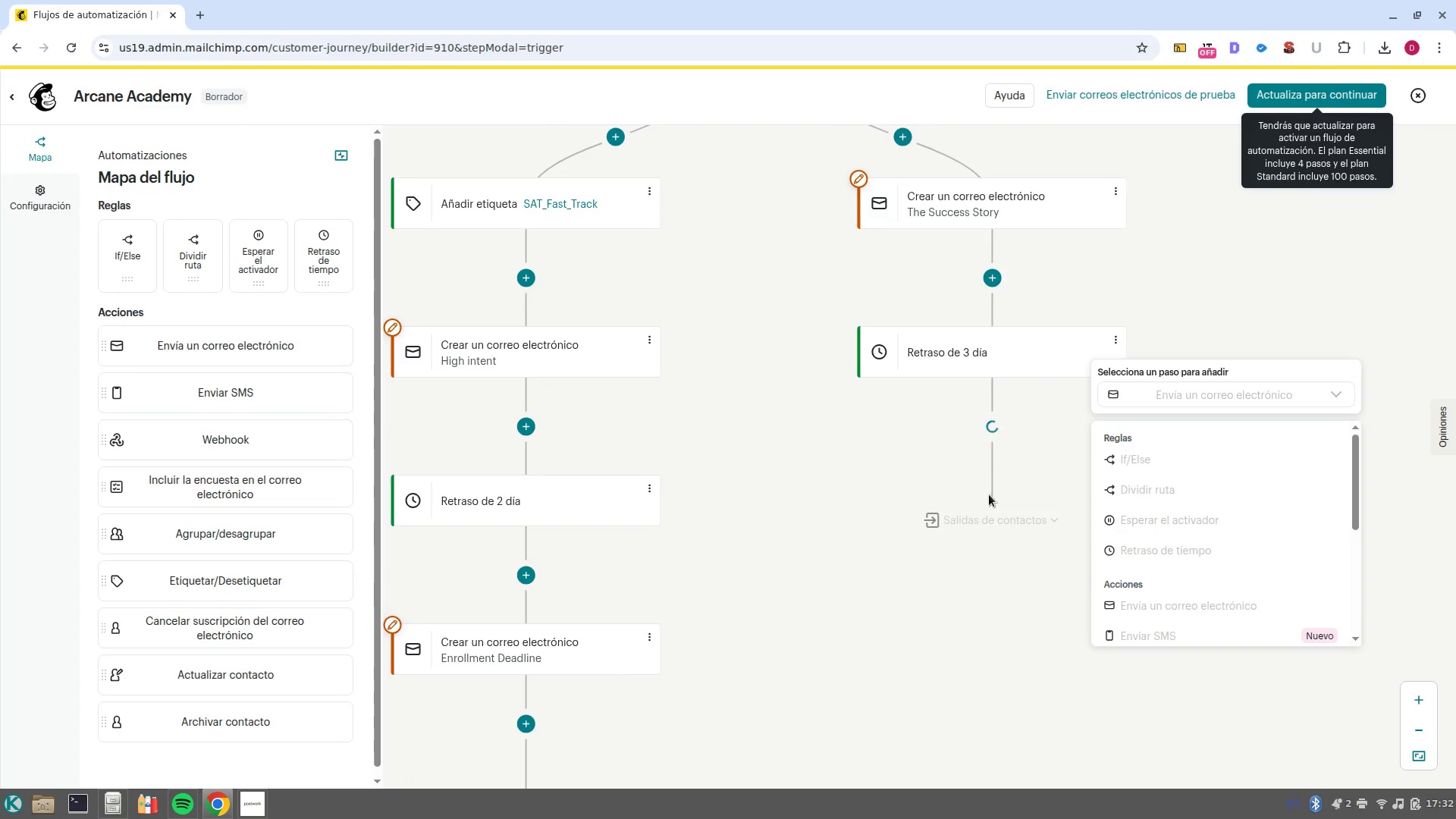 
mouse_move([492, 306])
 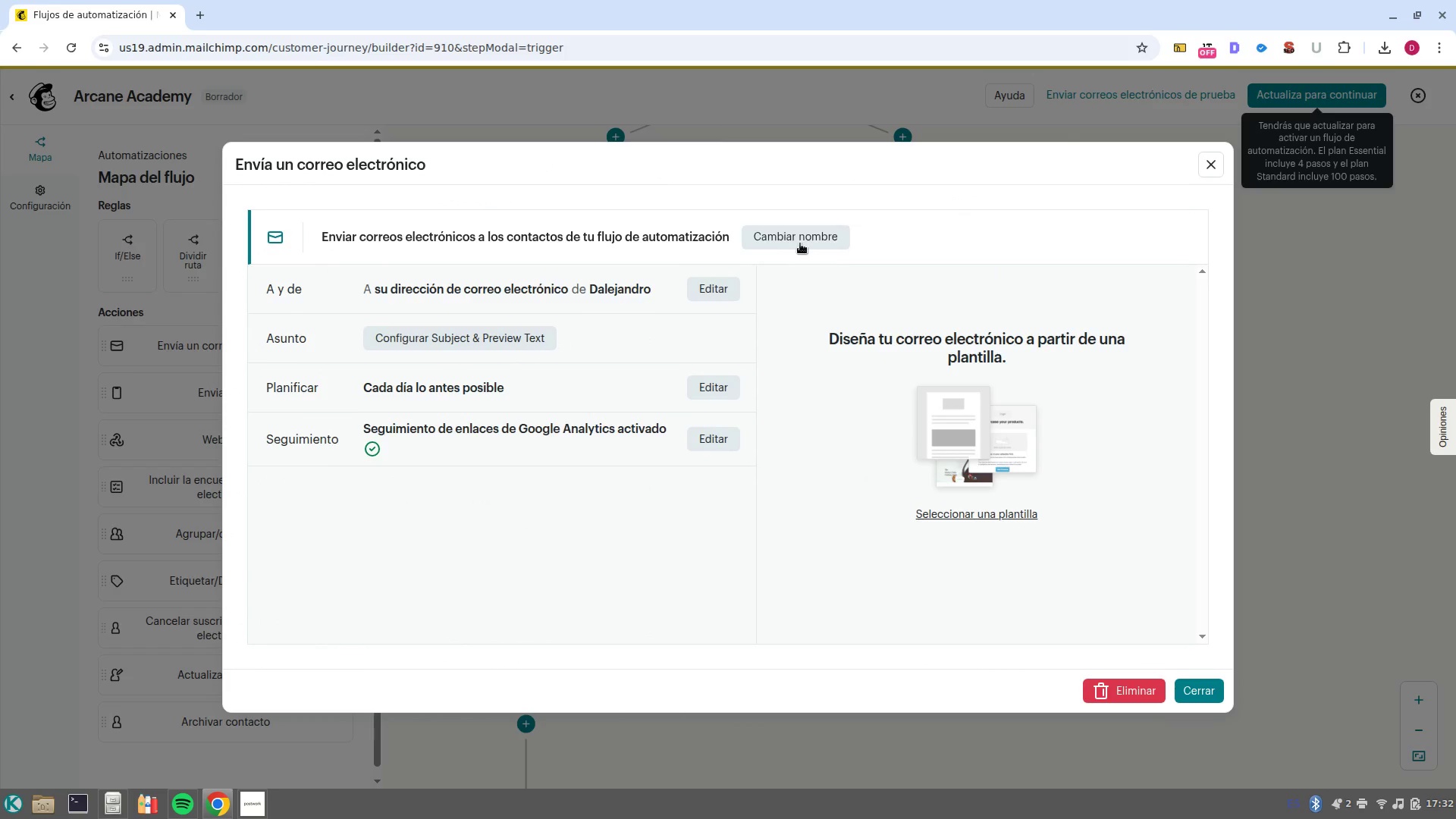 
left_click([801, 243])
 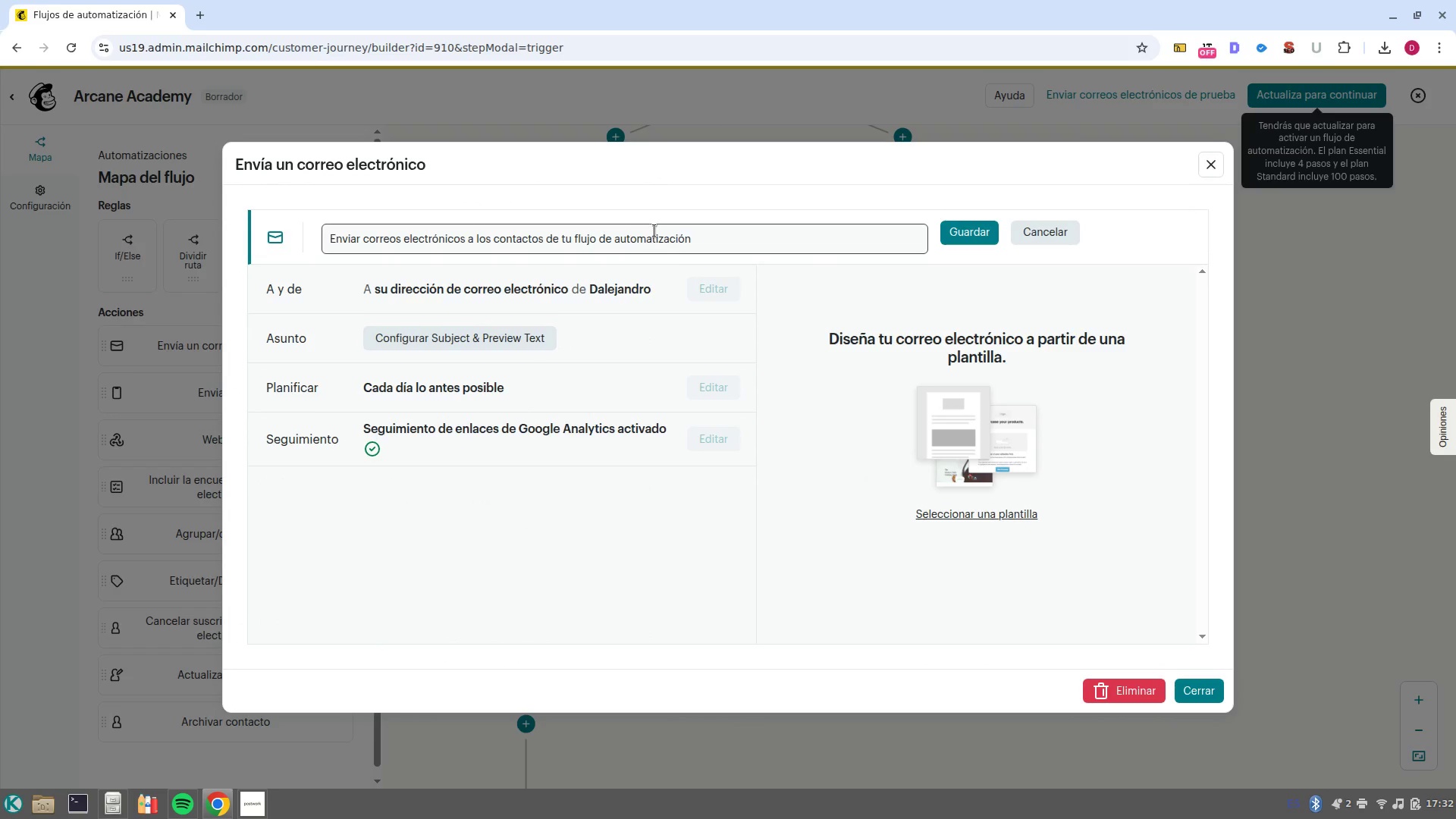 
double_click([654, 231])
 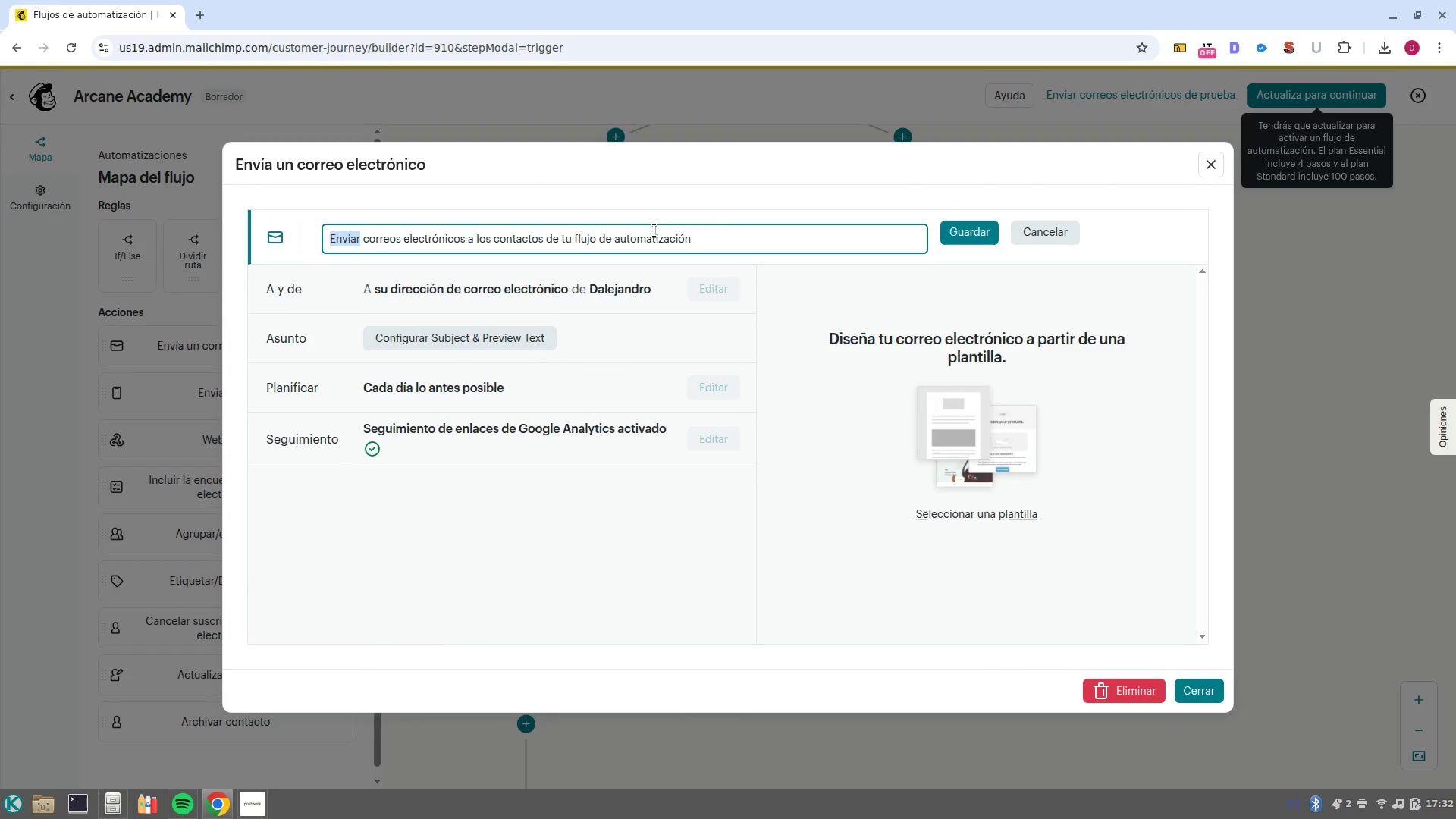 
triple_click([654, 231])
 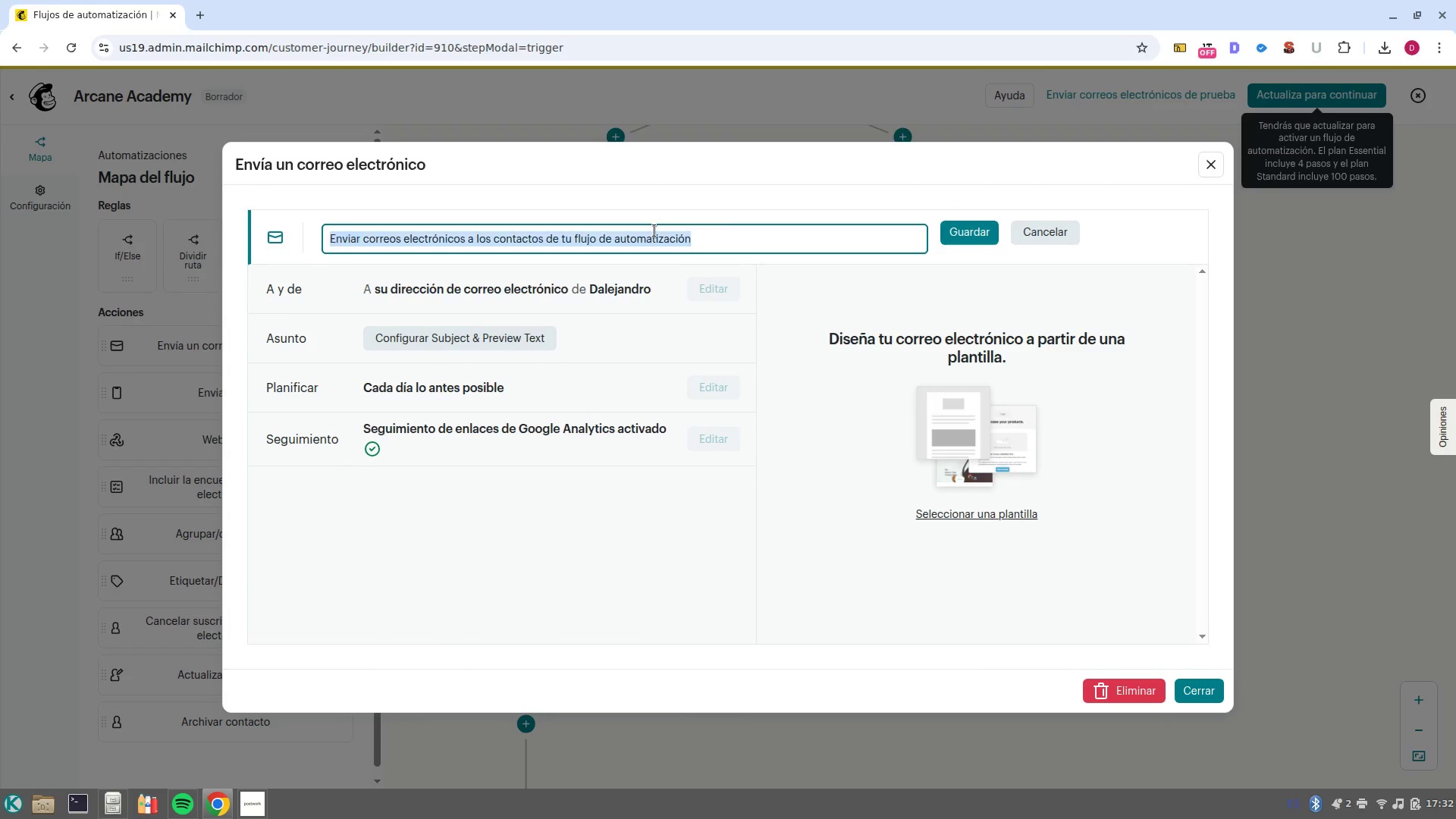 
triple_click([654, 231])
 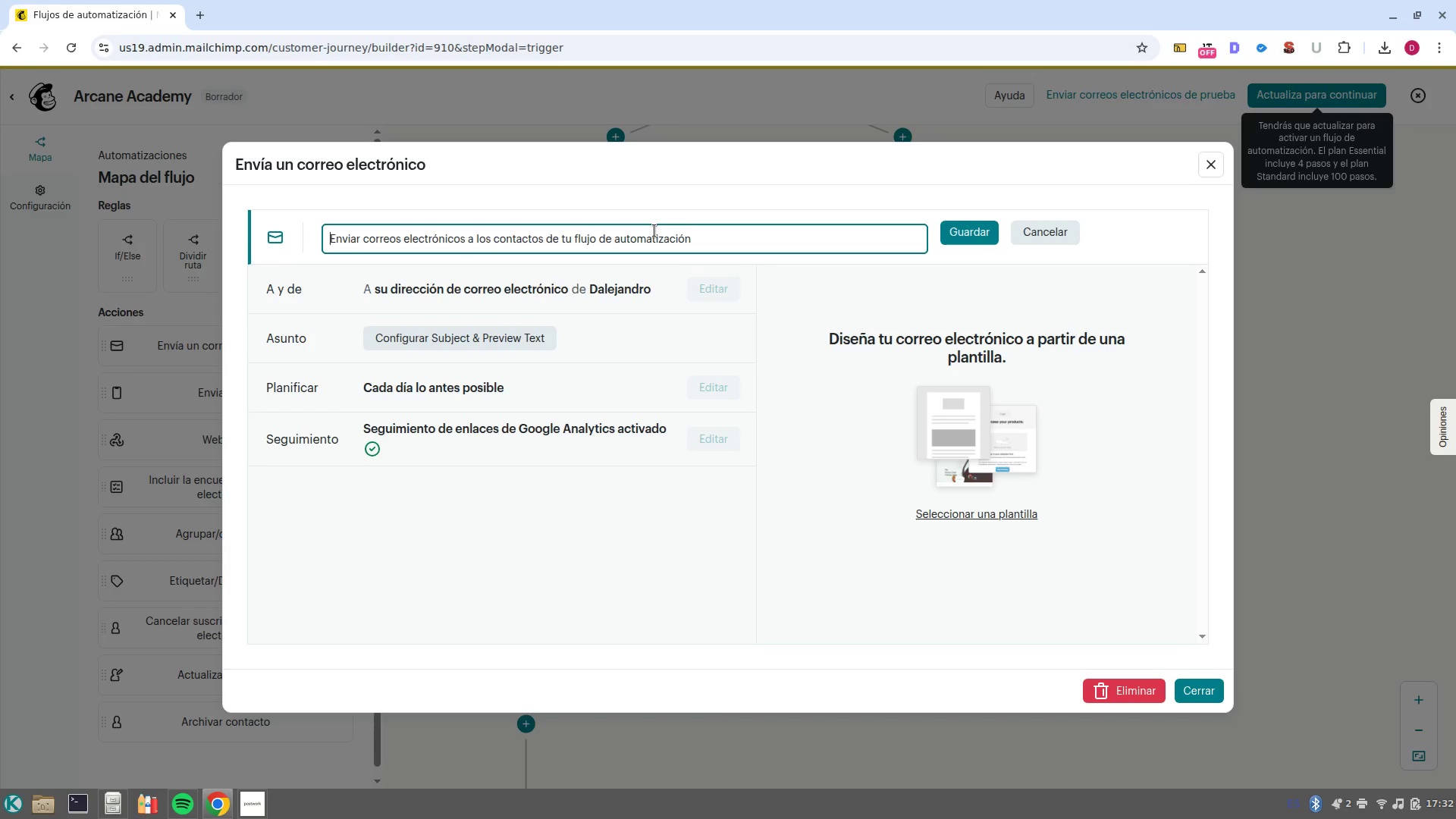 
left_click([654, 231])
 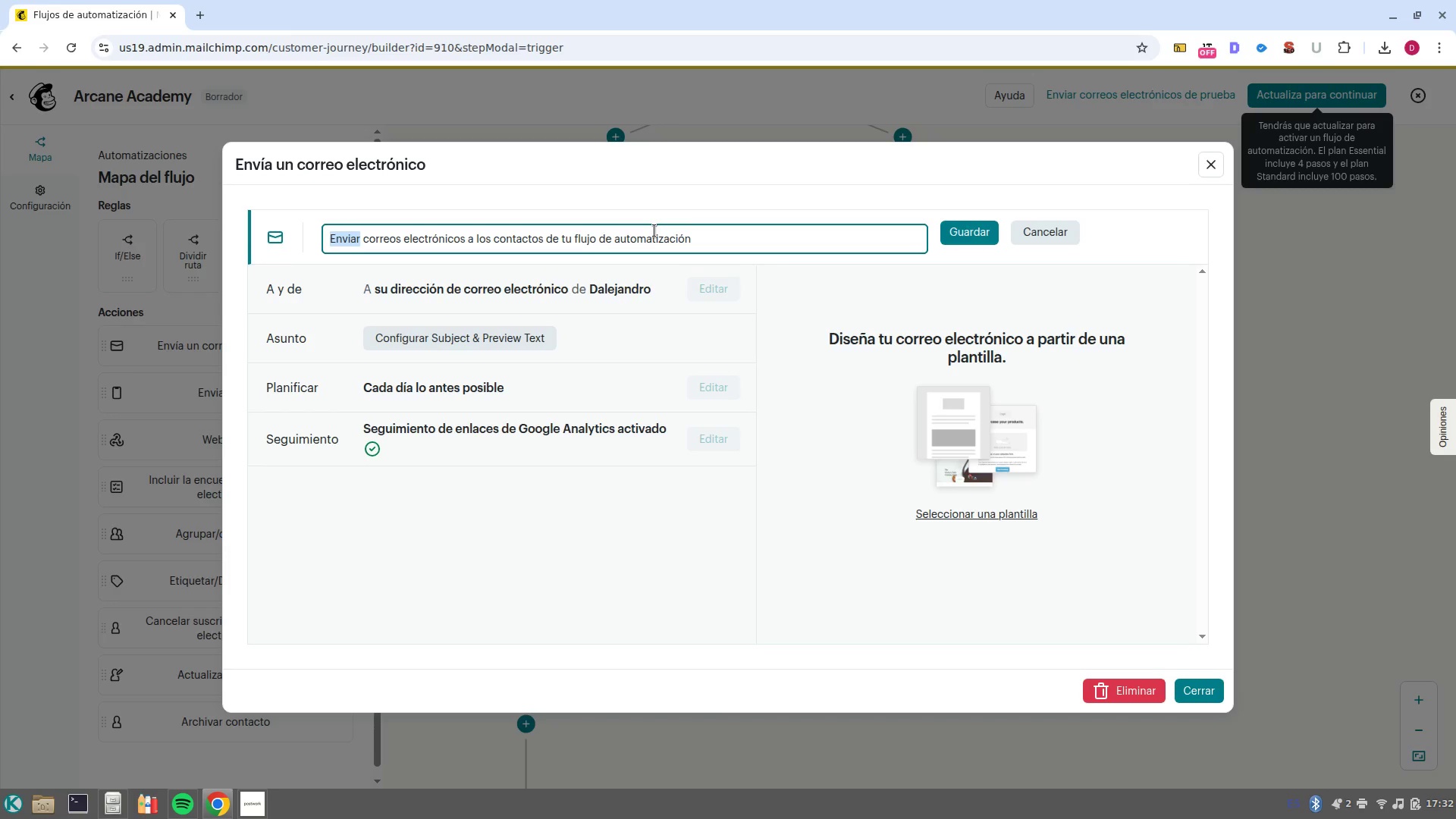 
left_click([654, 231])
 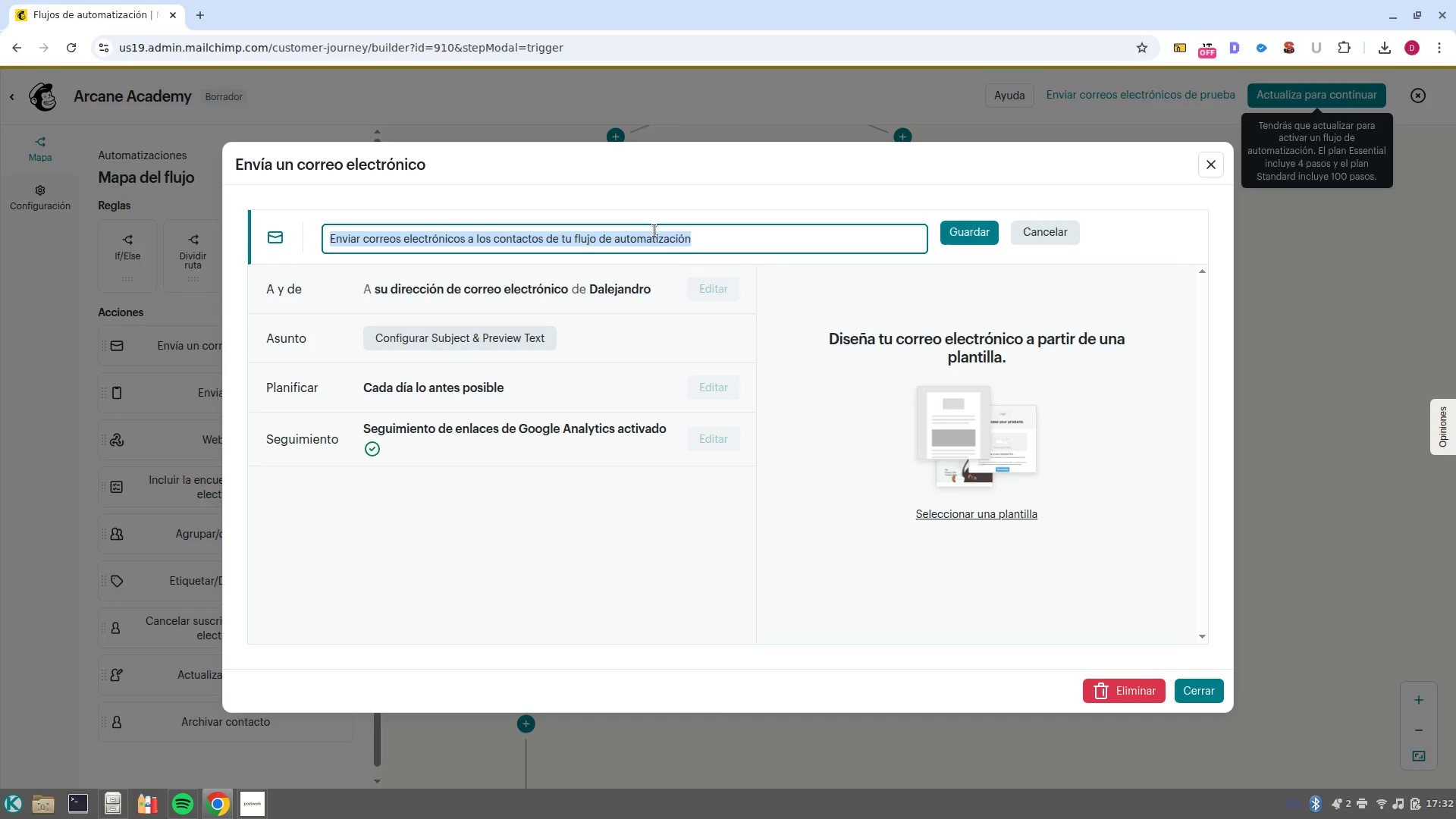 
hold_key(key=ShiftLeft, duration=0.63)
 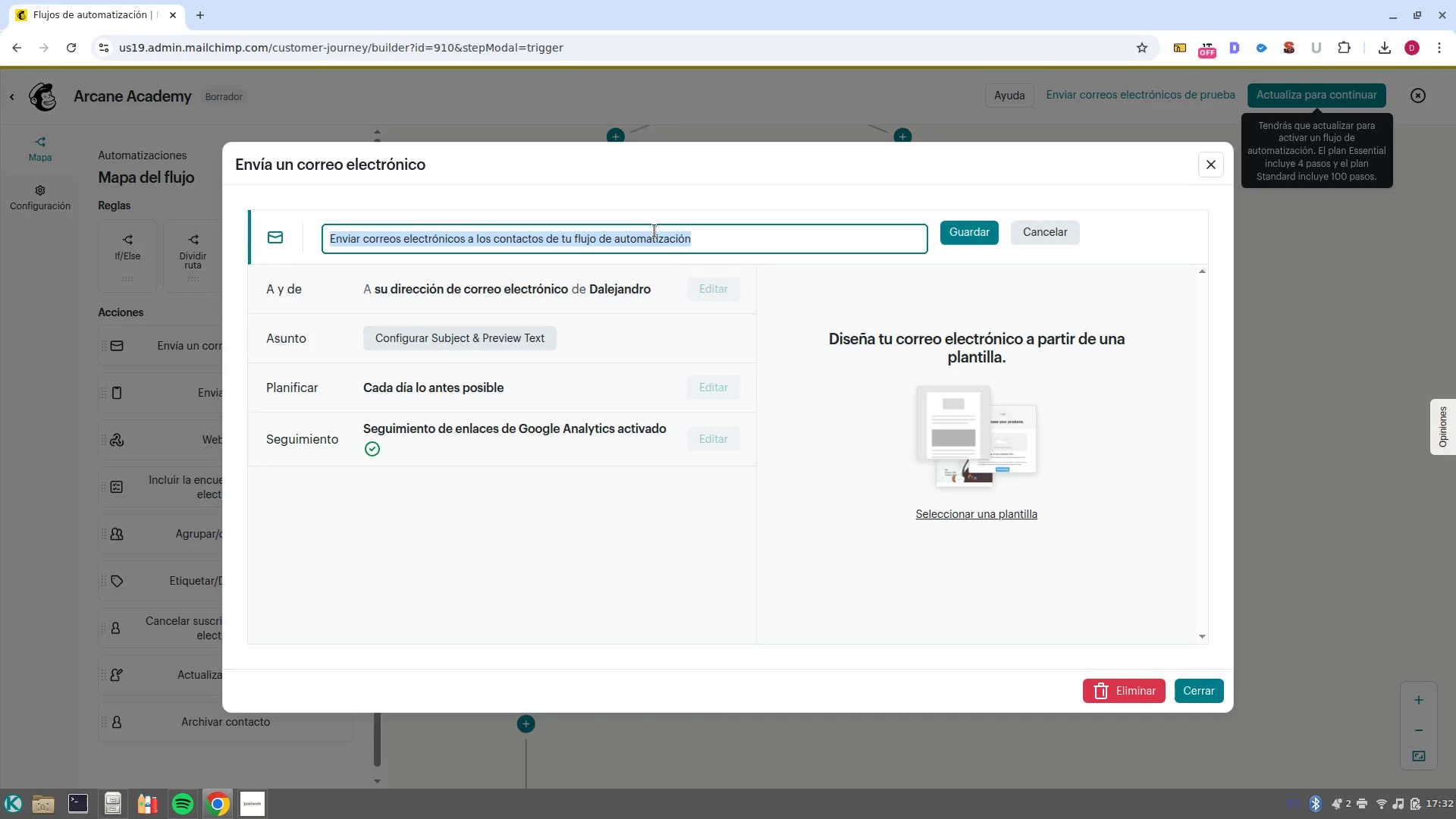 
type(Value)
 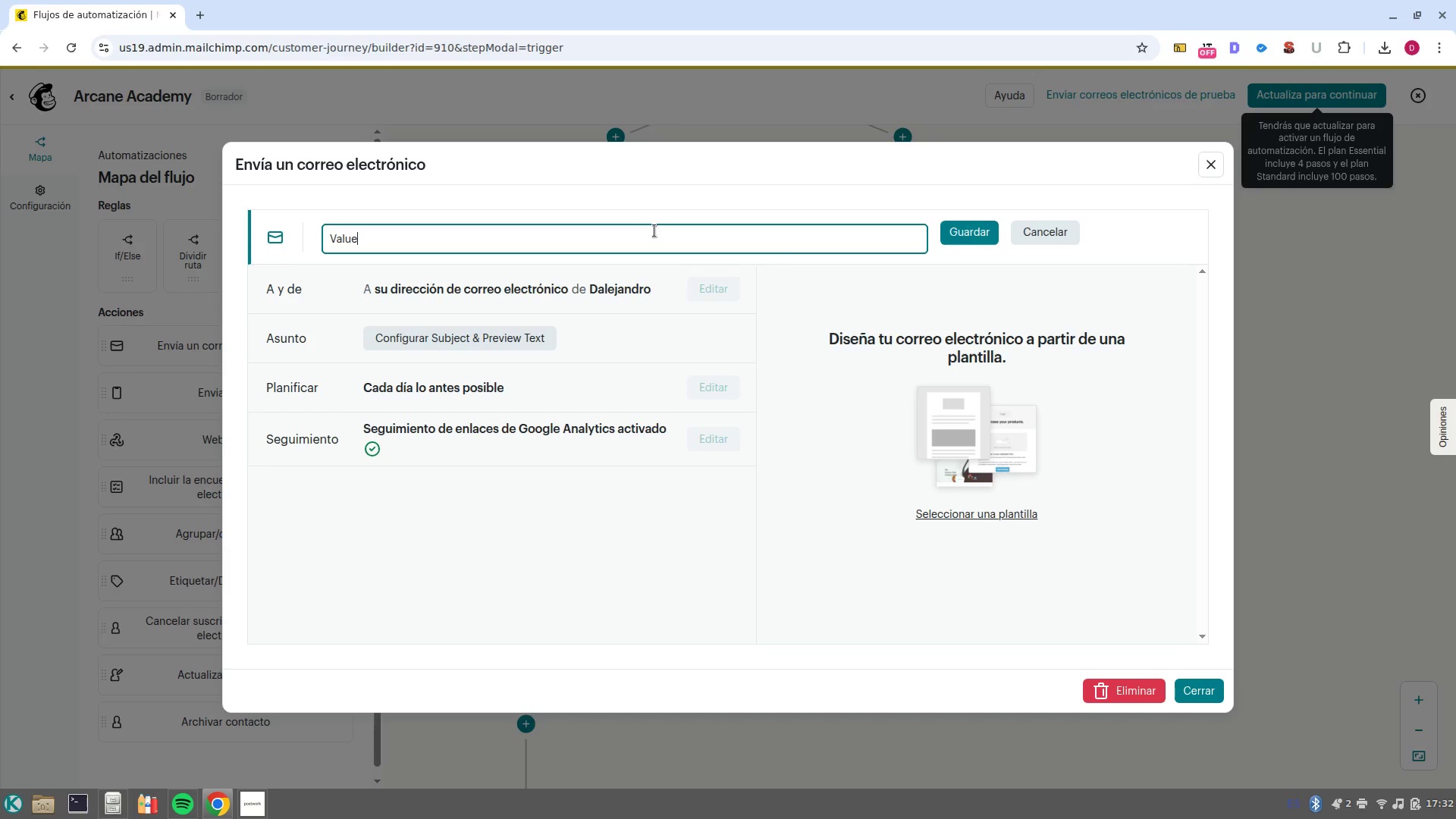 
key(ArrowLeft)
 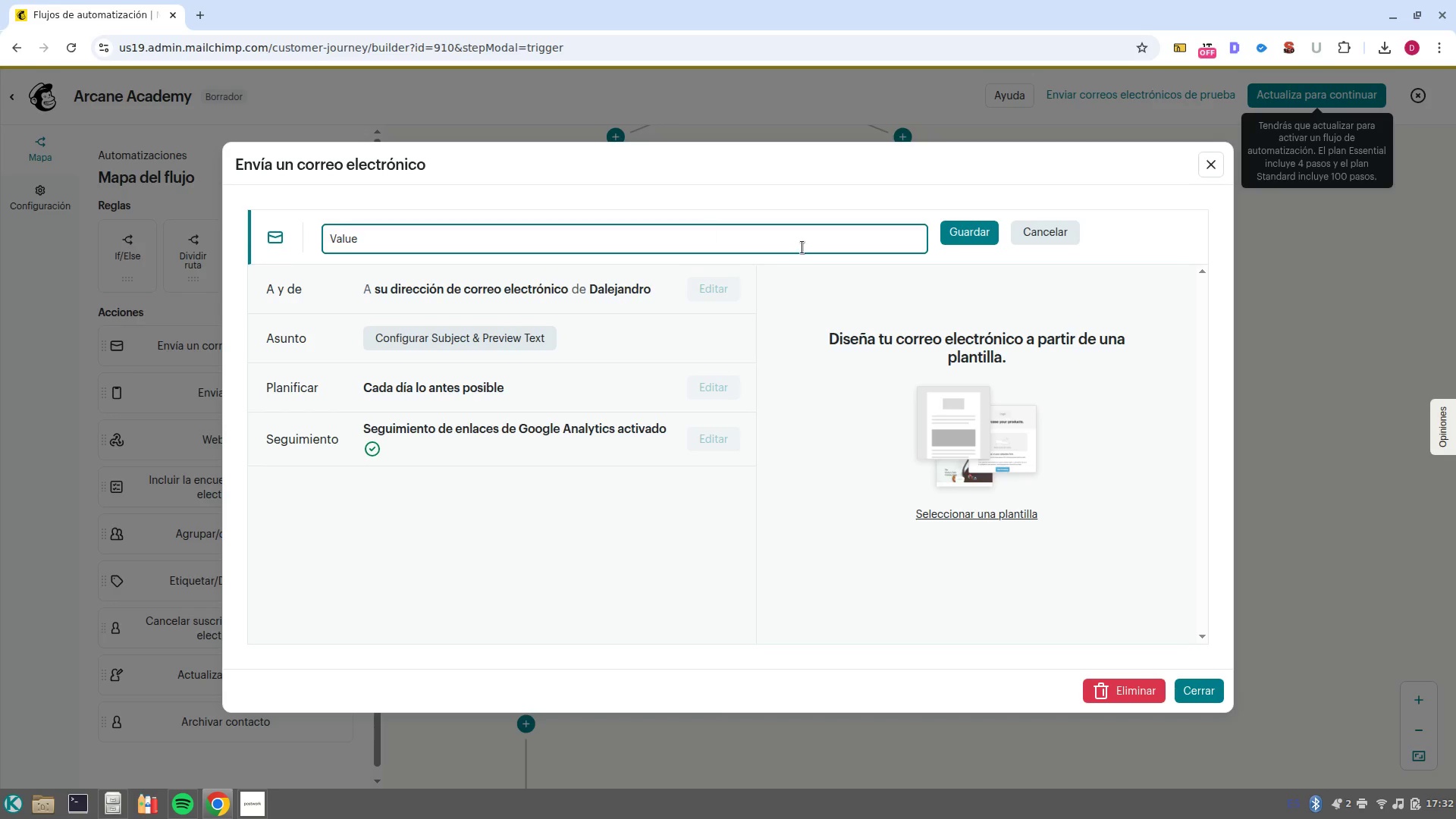 
wait(11.05)
 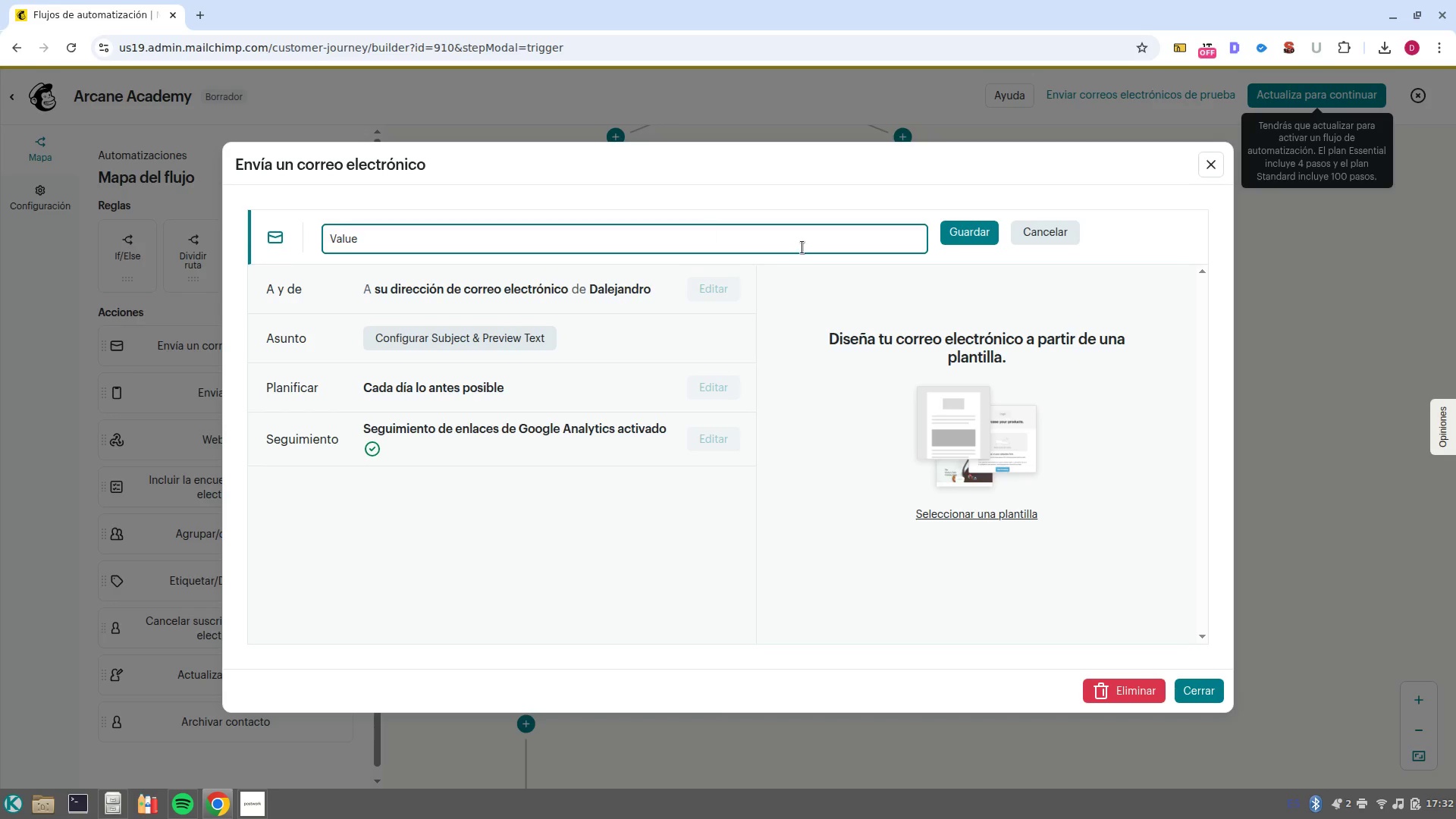 
left_click([978, 238])
 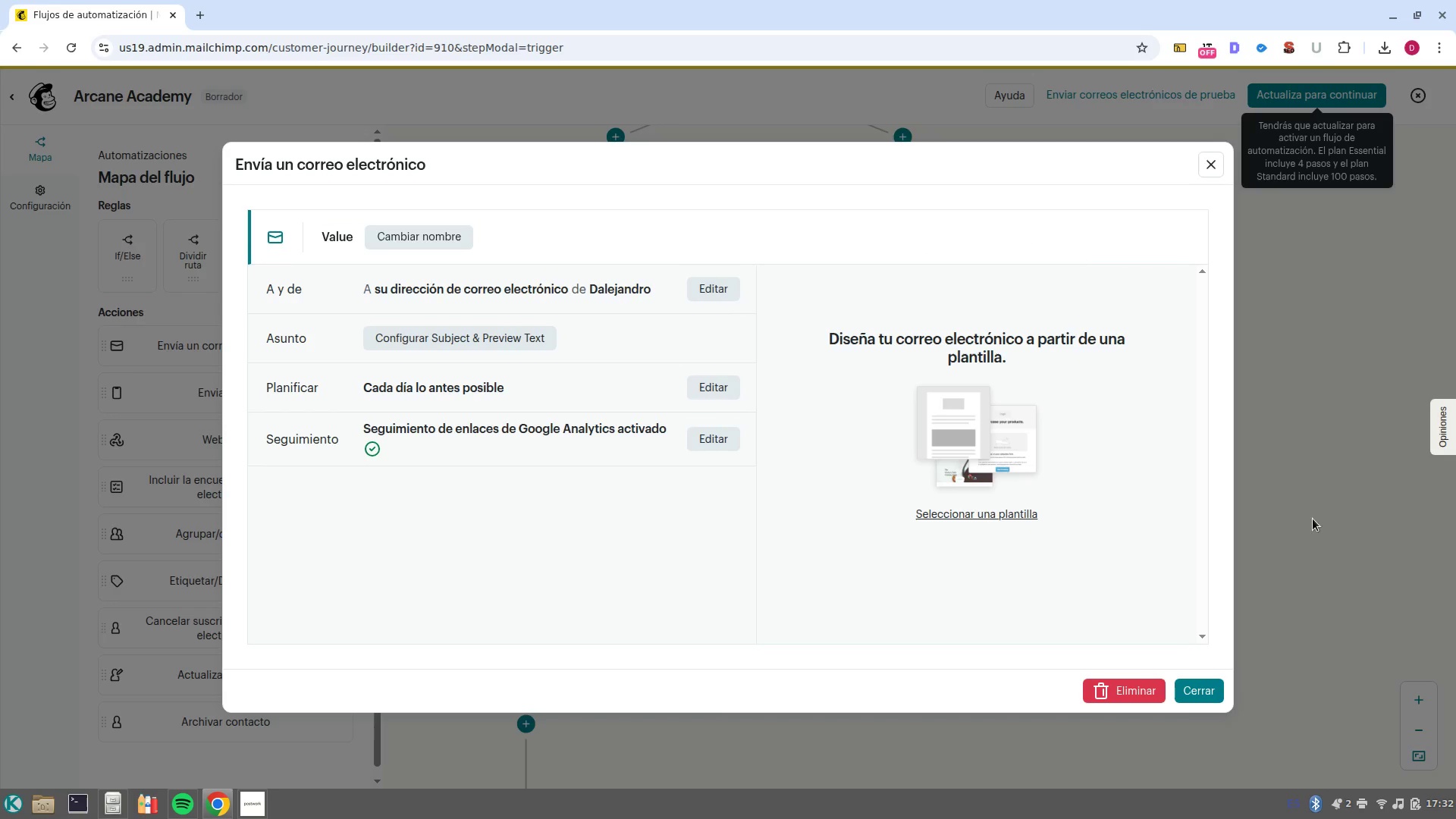 
left_click([1187, 697])
 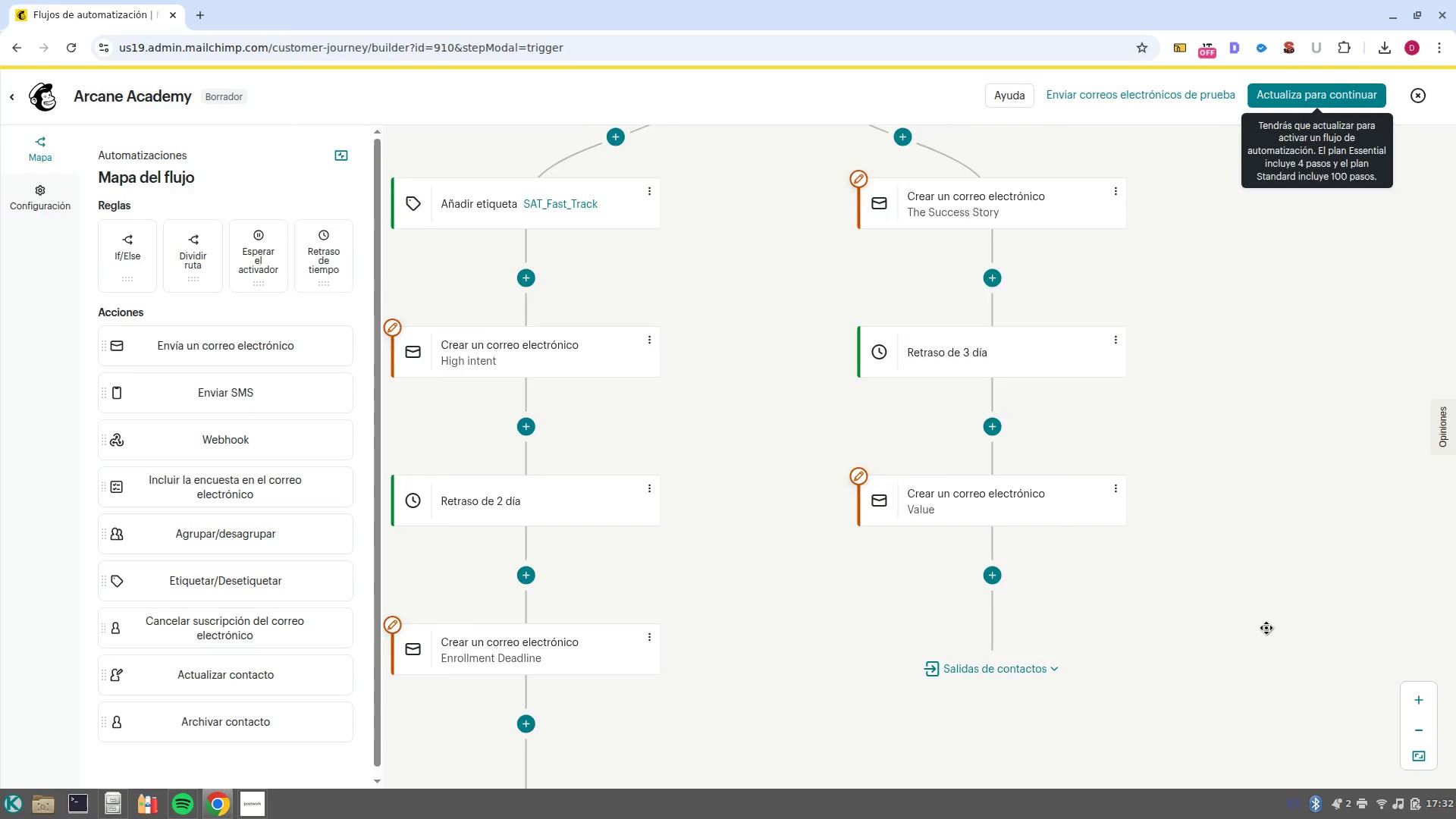 
left_click_drag(start_coordinate=[1266, 628], to_coordinate=[1190, 526])
 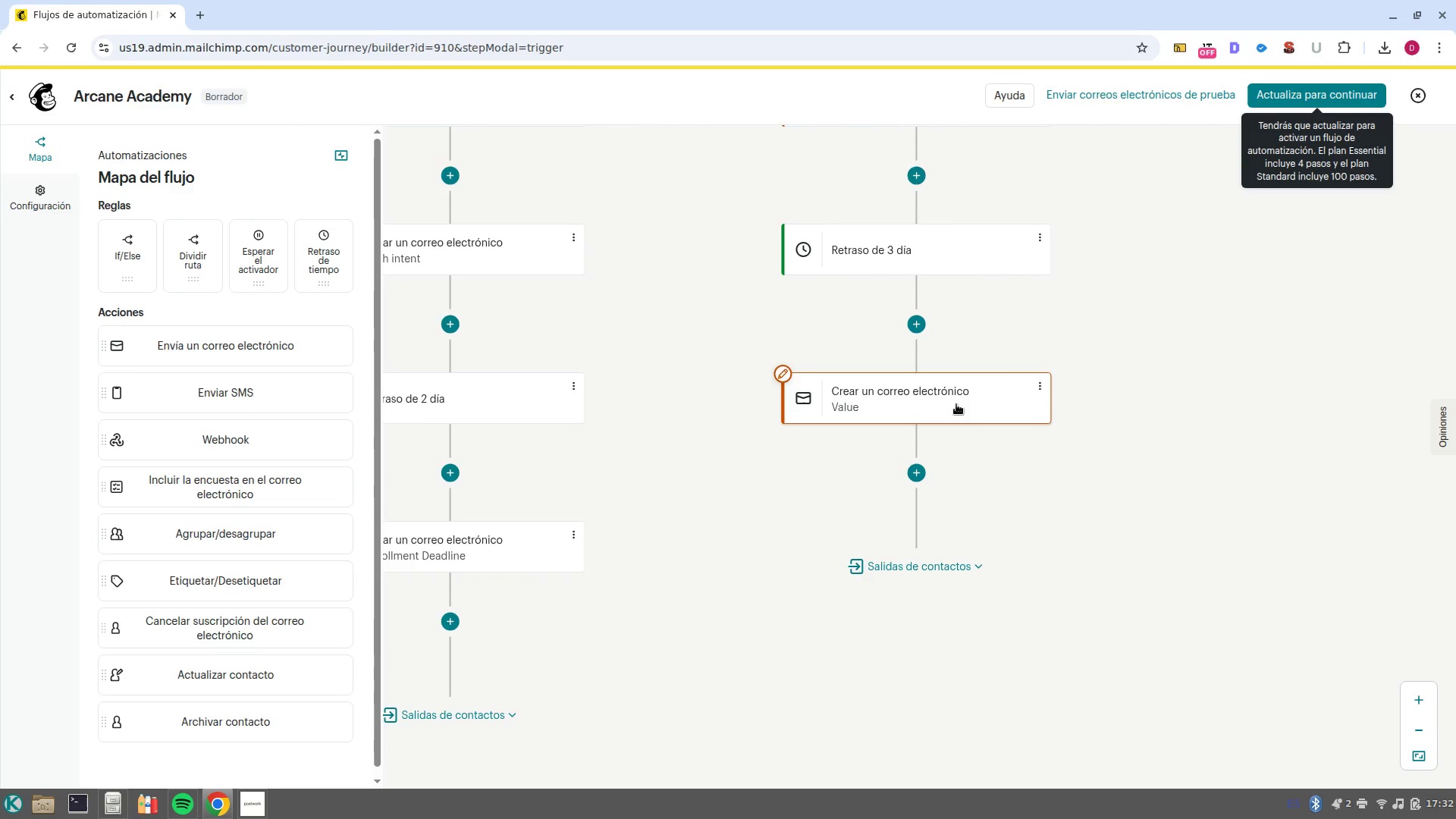 
left_click([956, 404])
 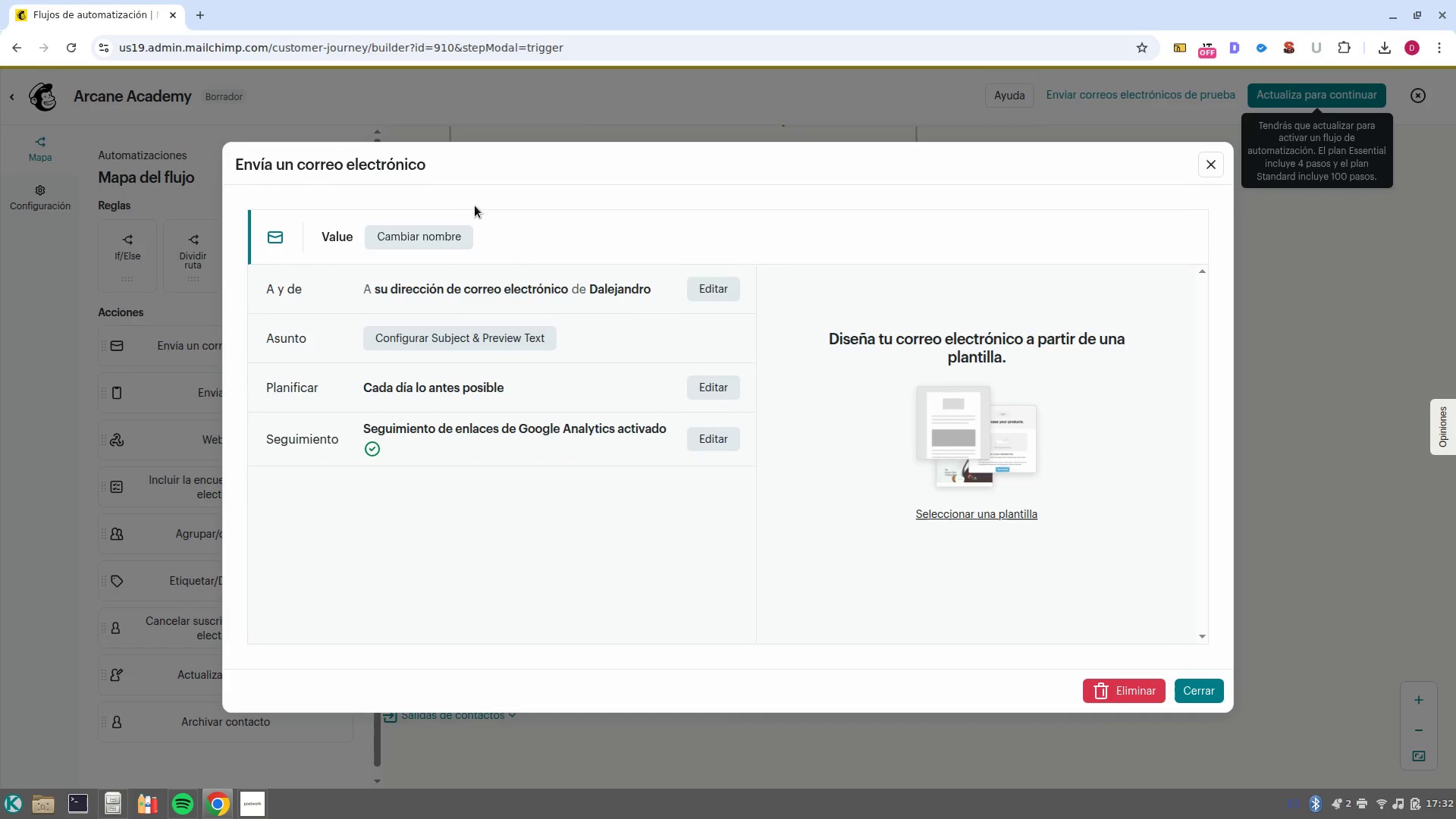 
left_click([443, 227])
 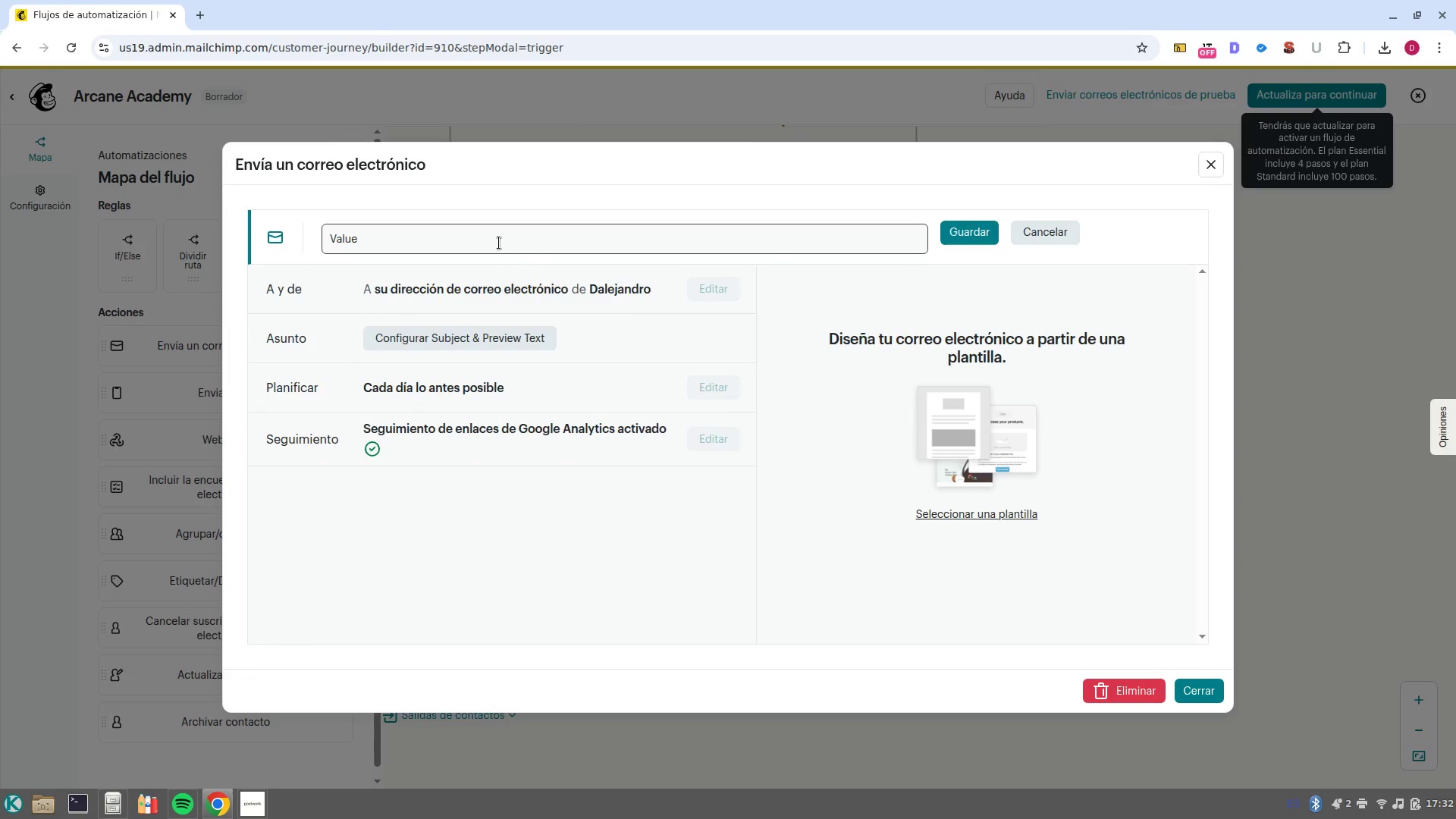 
left_click([499, 243])
 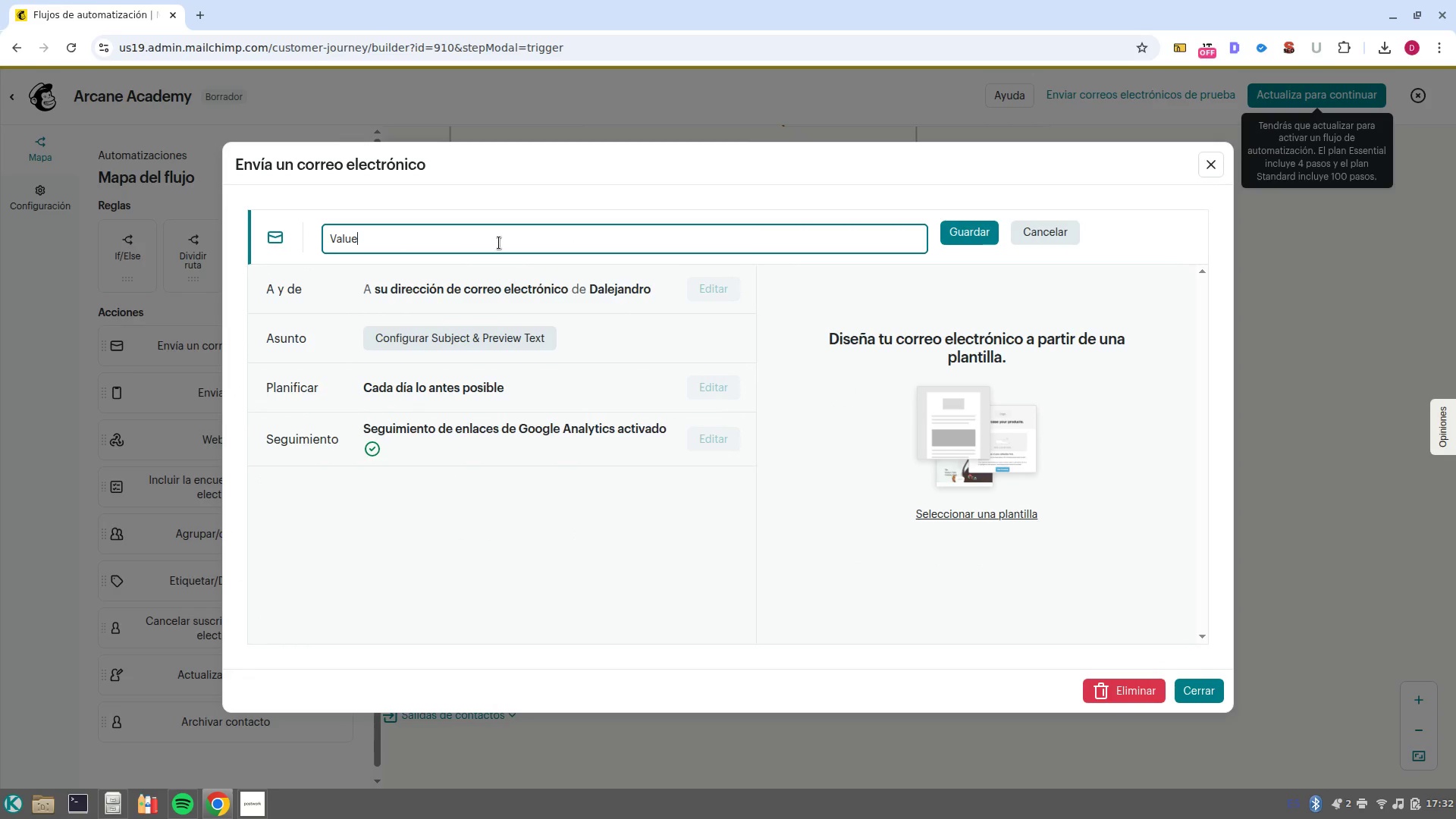 
type( / email 3)
 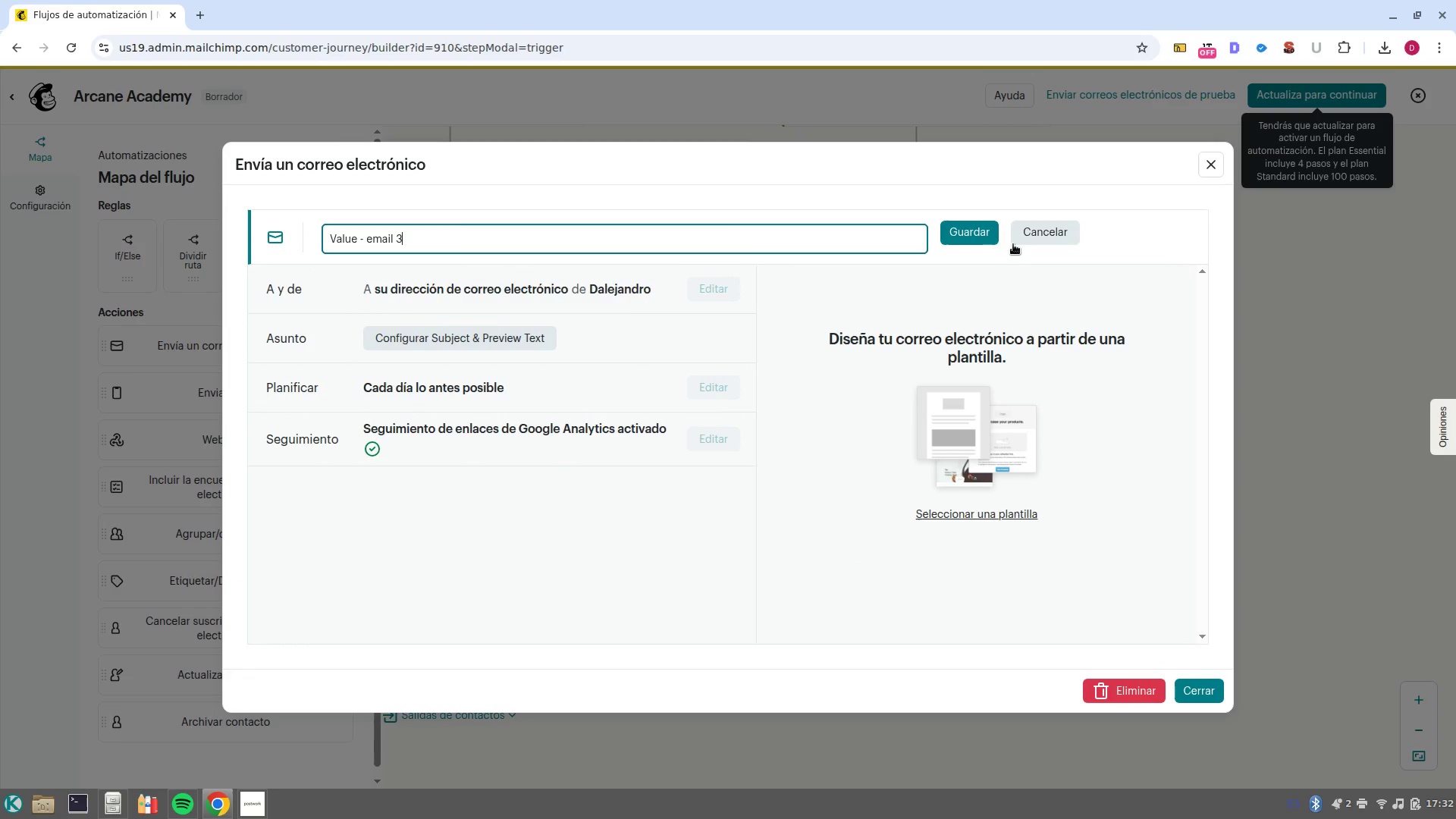 
left_click([966, 232])
 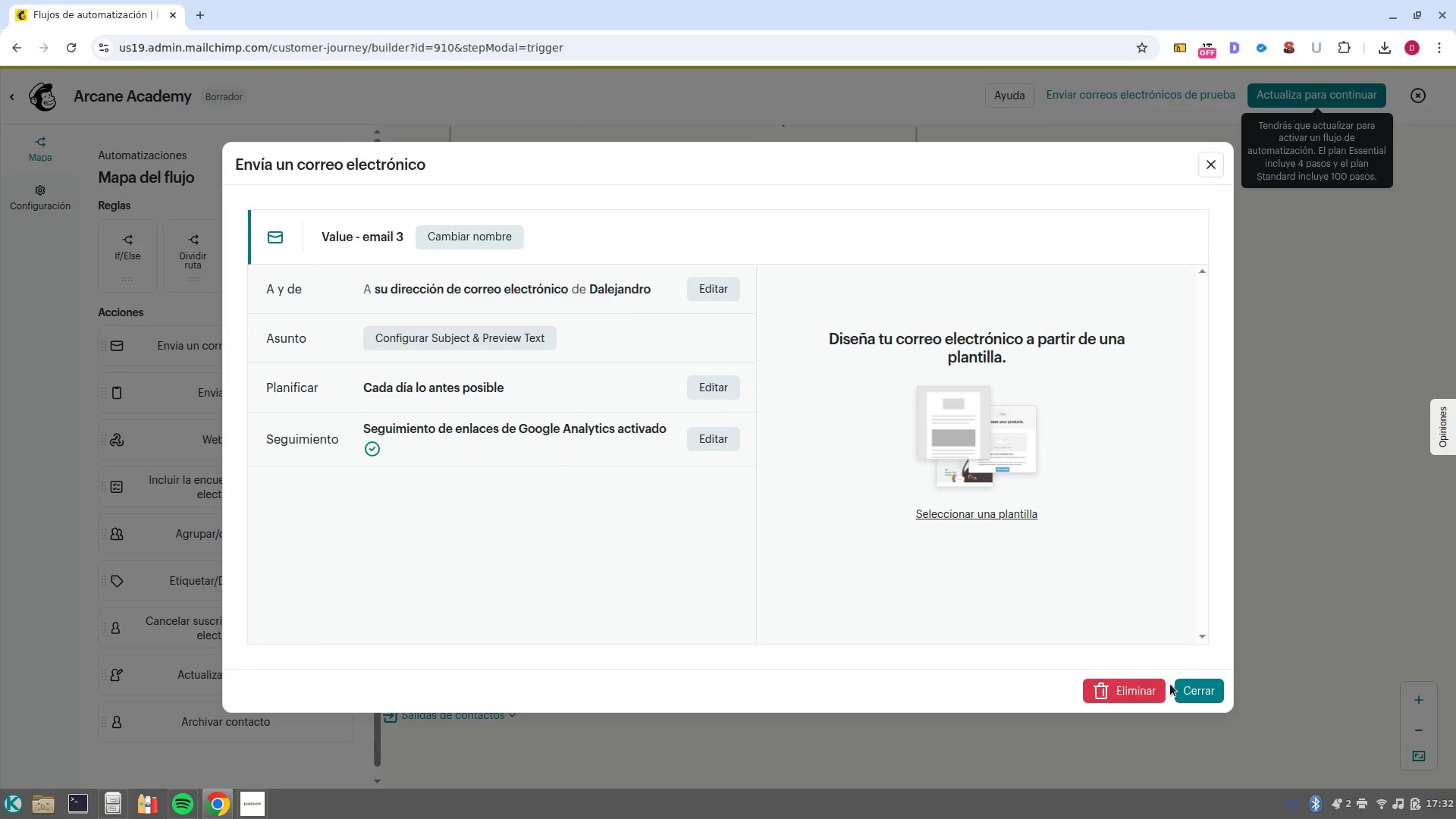 
left_click([1222, 687])
 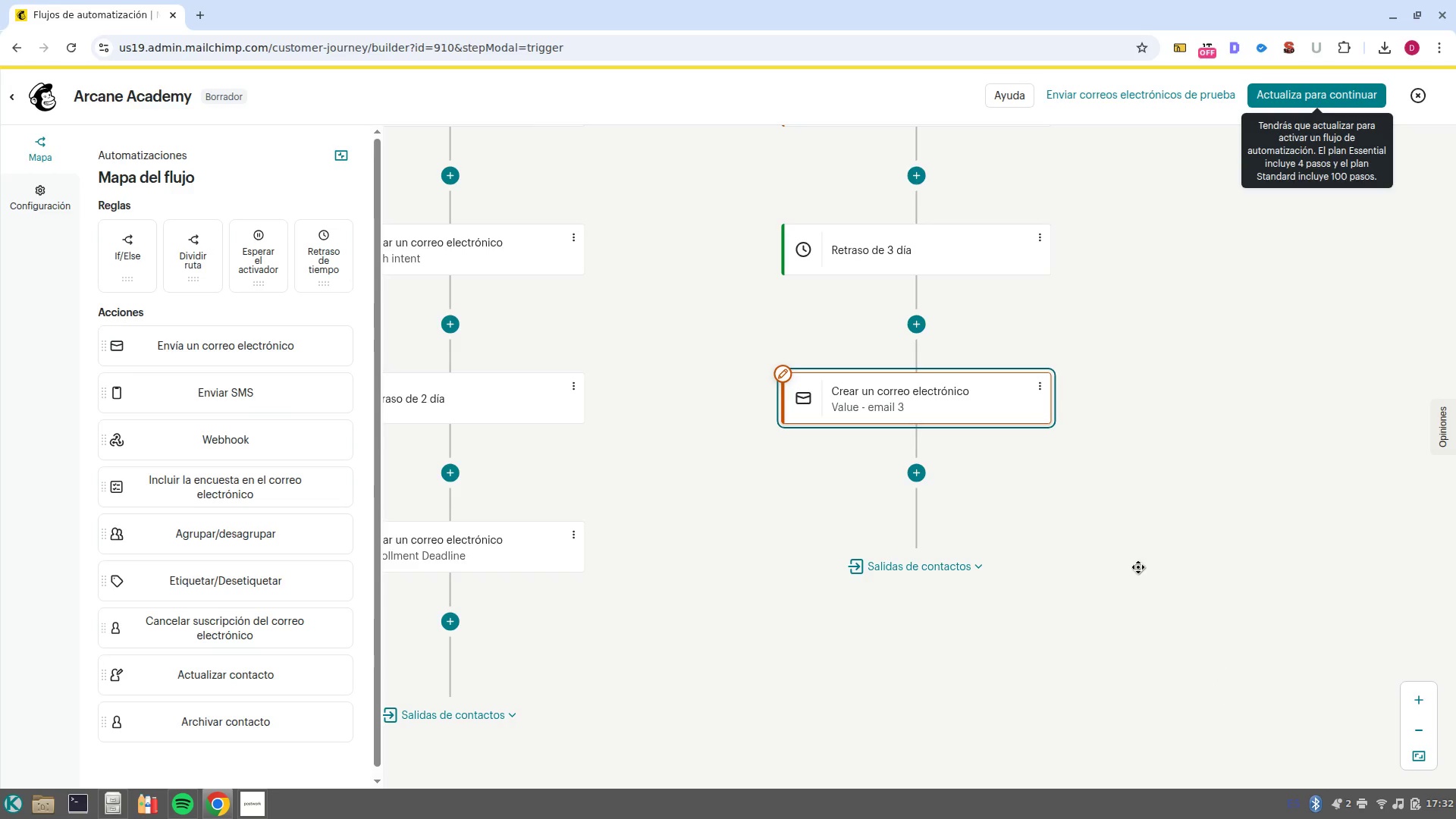 
left_click_drag(start_coordinate=[1138, 566], to_coordinate=[1128, 577])
 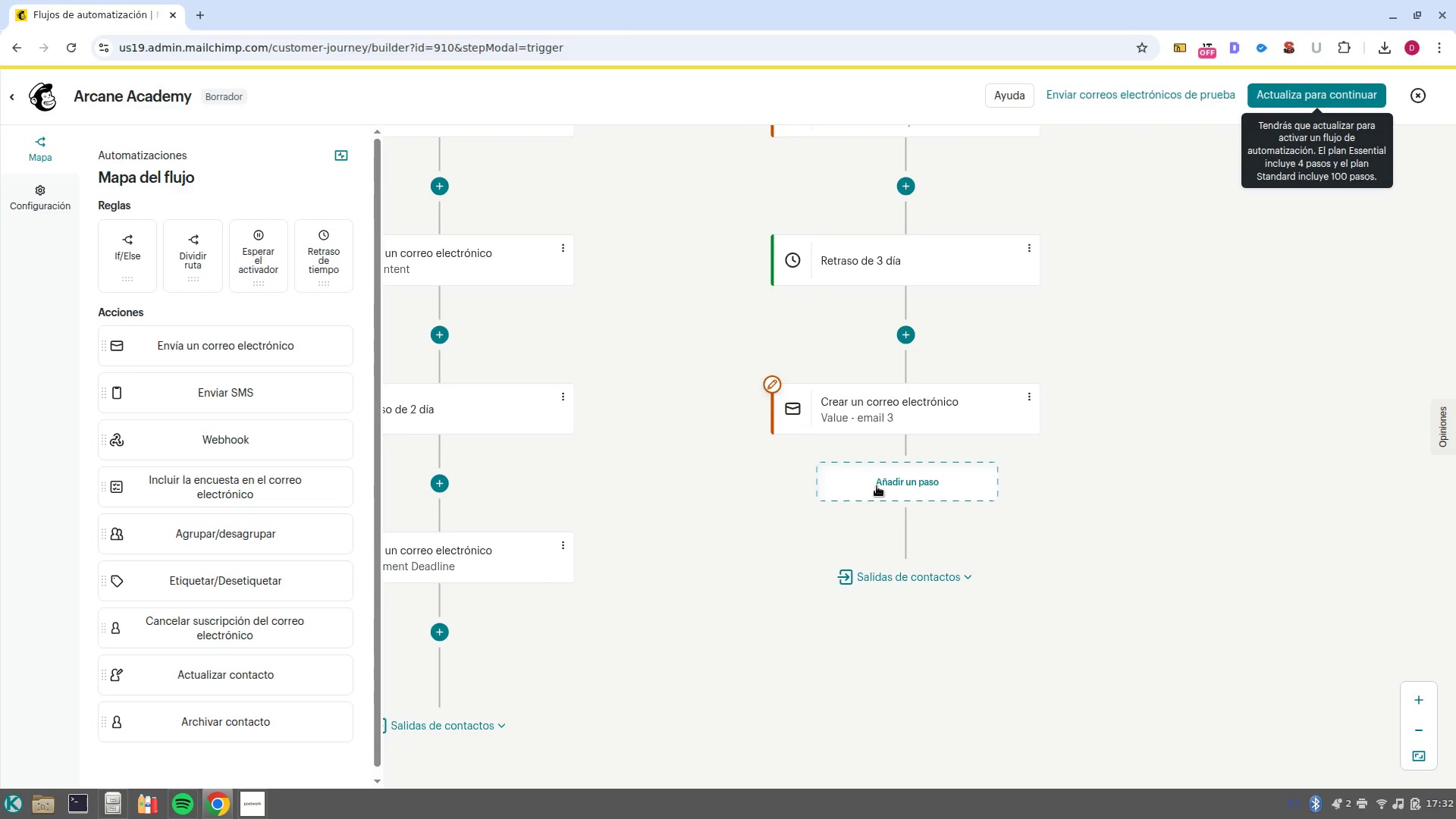 
wait(8.0)
 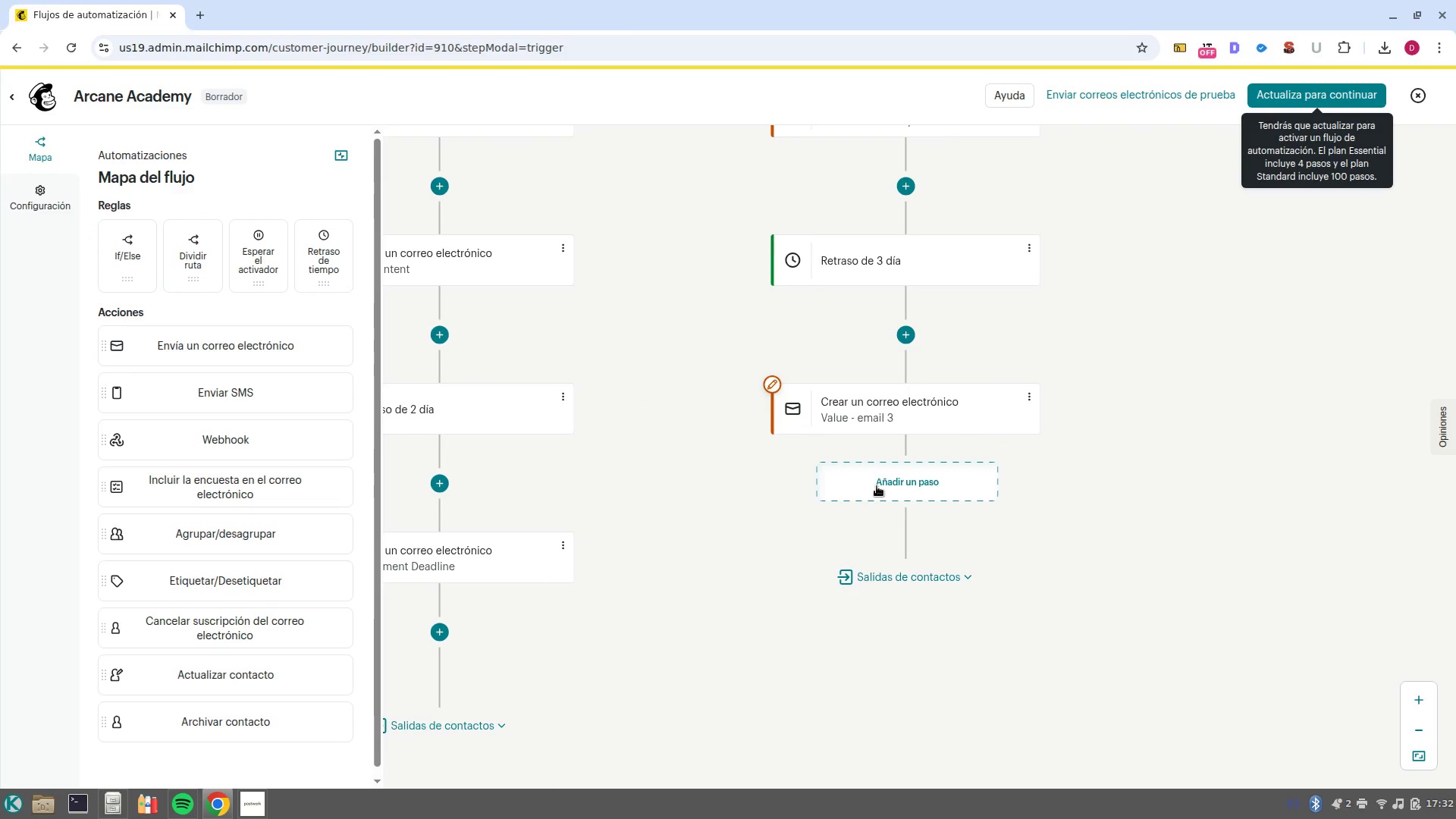 
left_click([257, 813])